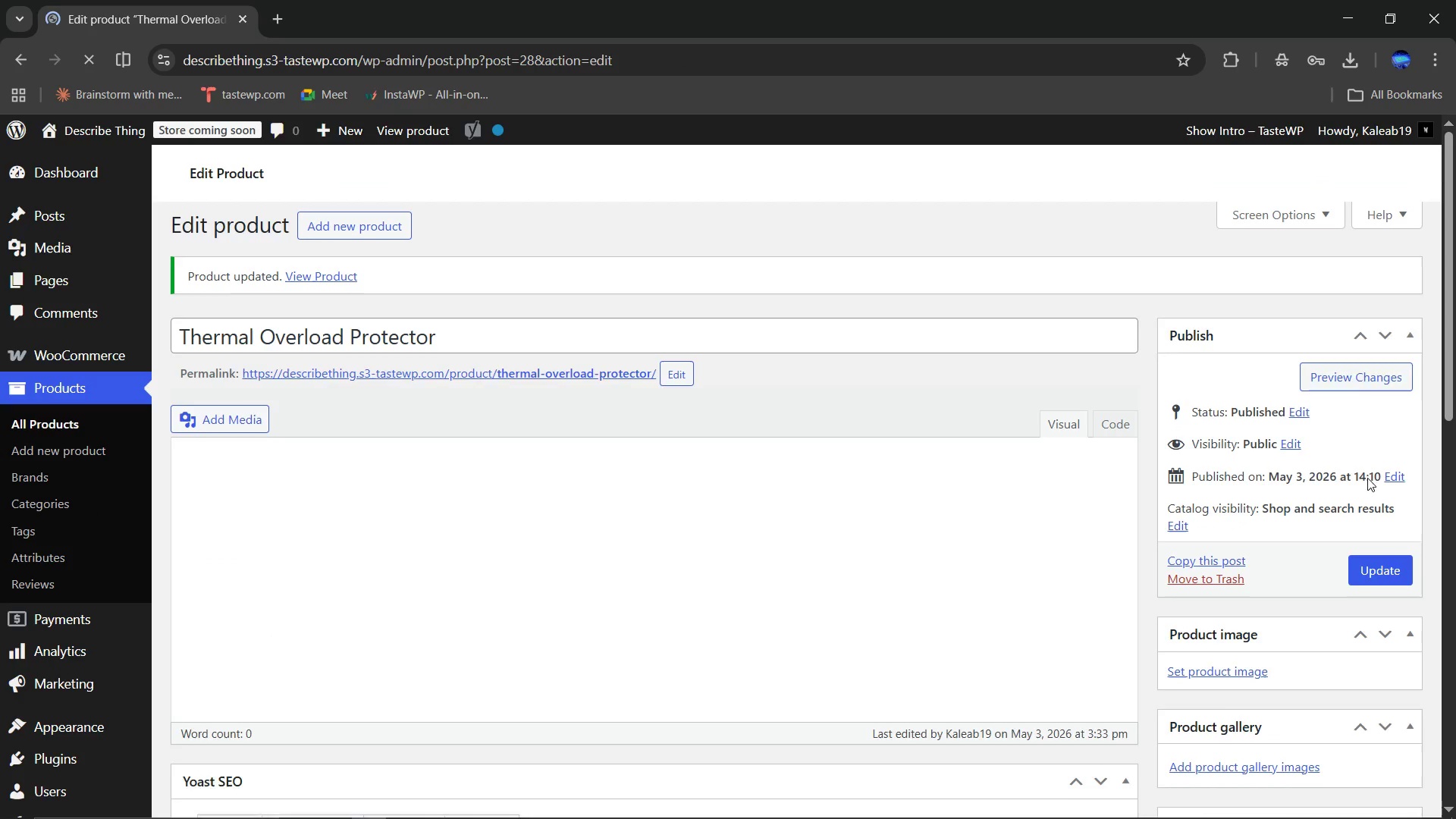 
wait(8.53)
 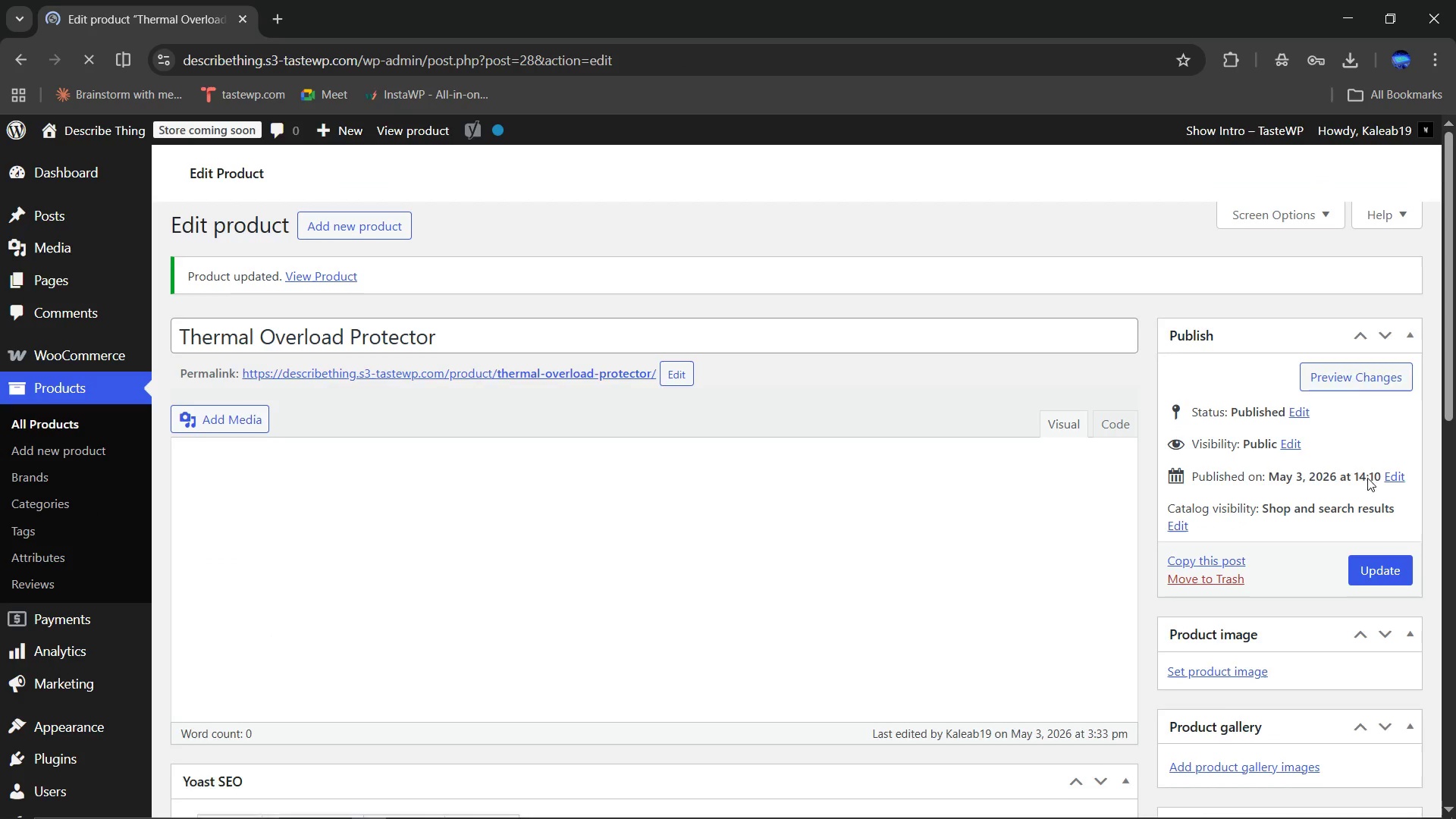 
left_click([46, 422])
 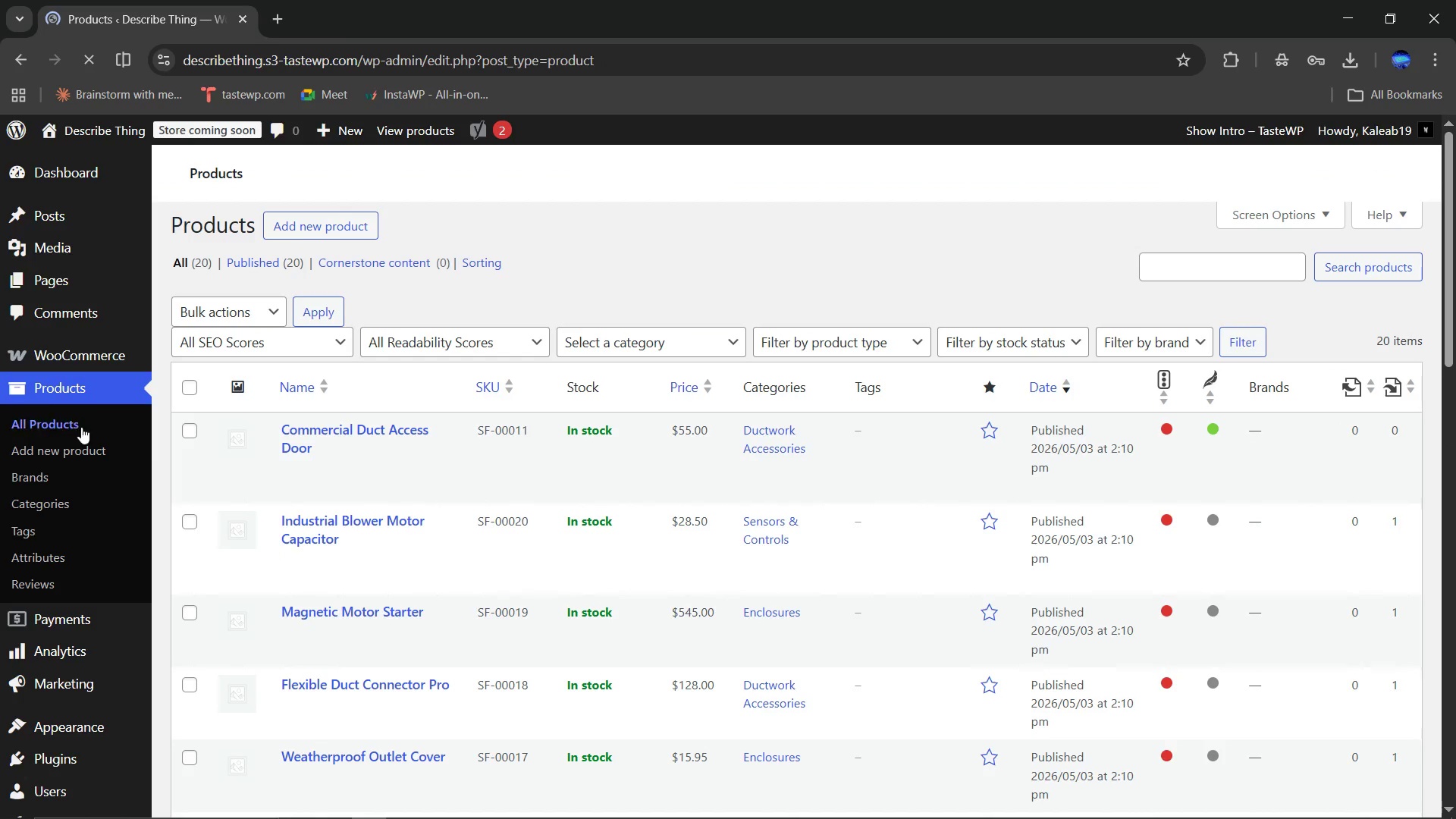 
scroll: coordinate [333, 539], scroll_direction: none, amount: 0.0
 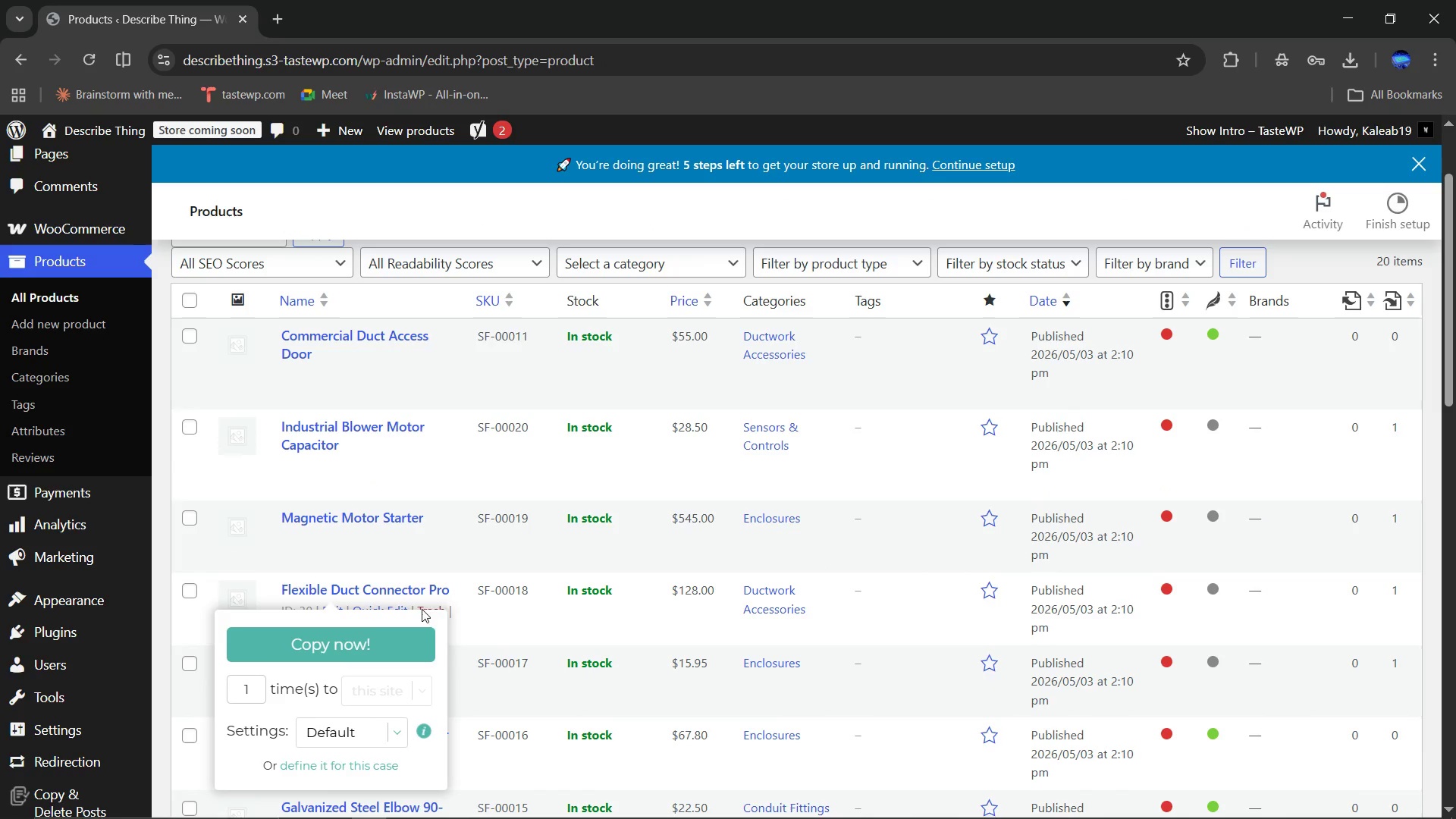 
scroll: coordinate [447, 605], scroll_direction: down, amount: 2.0
 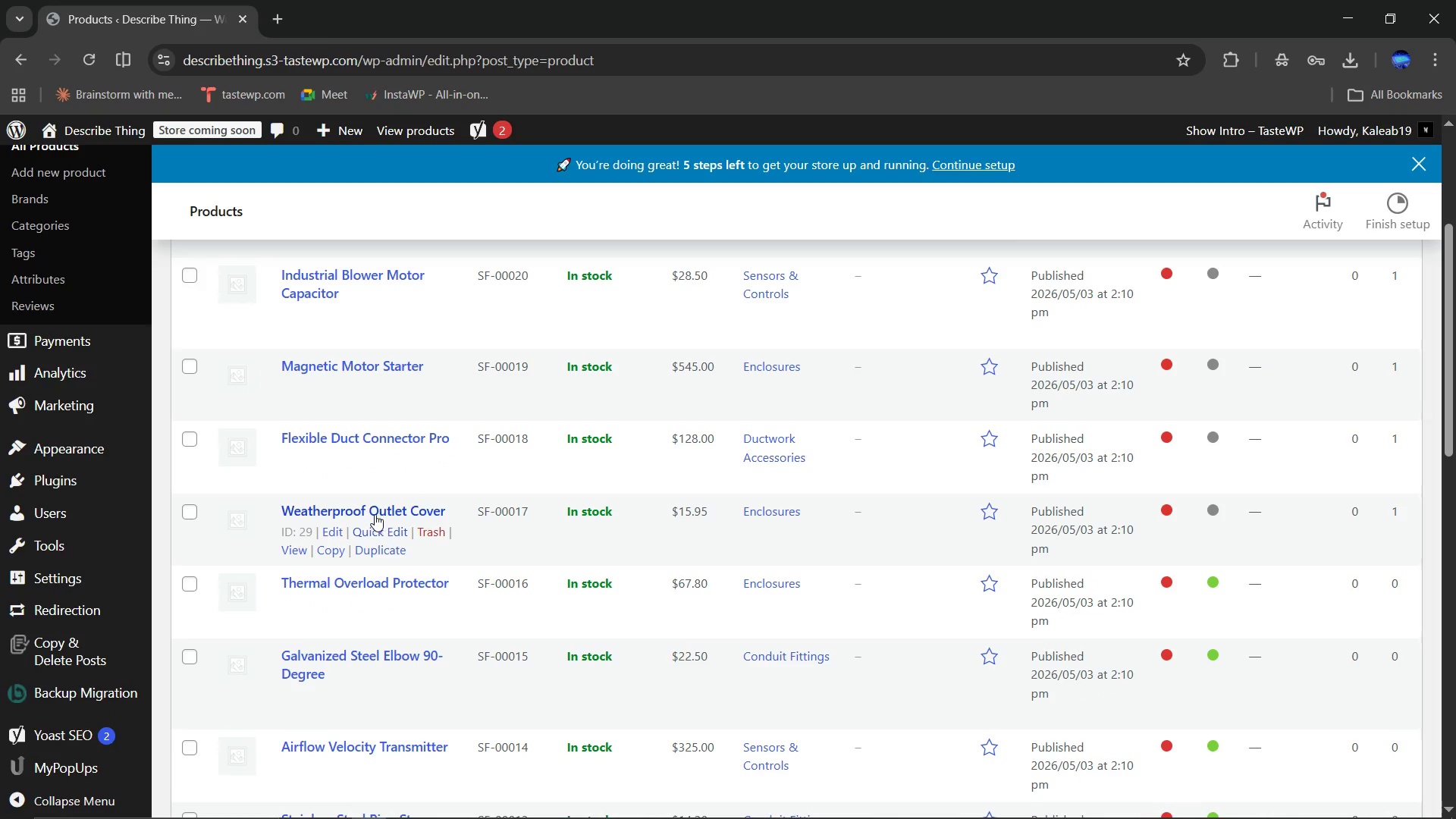 
left_click([375, 514])
 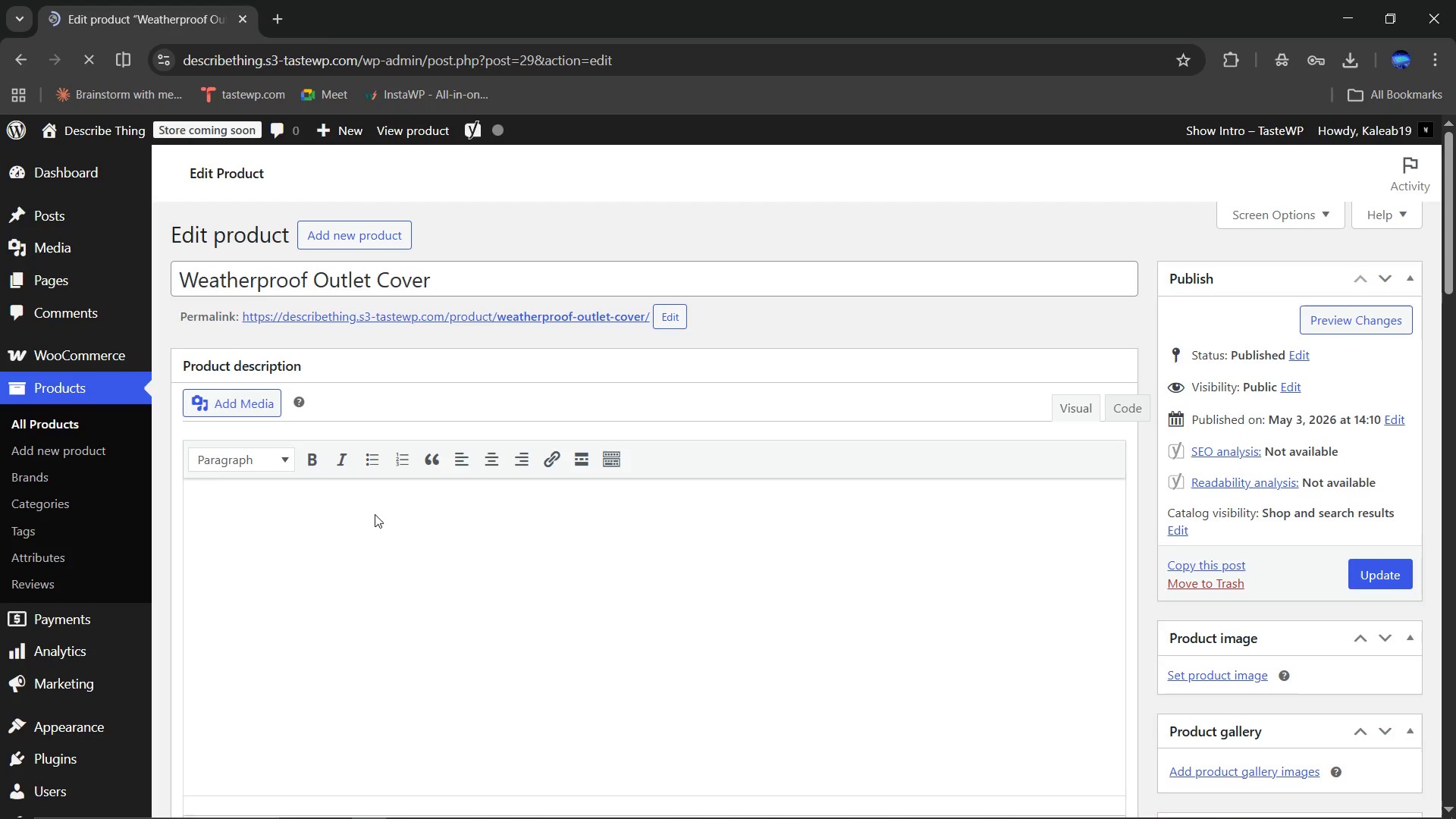 
wait(5.83)
 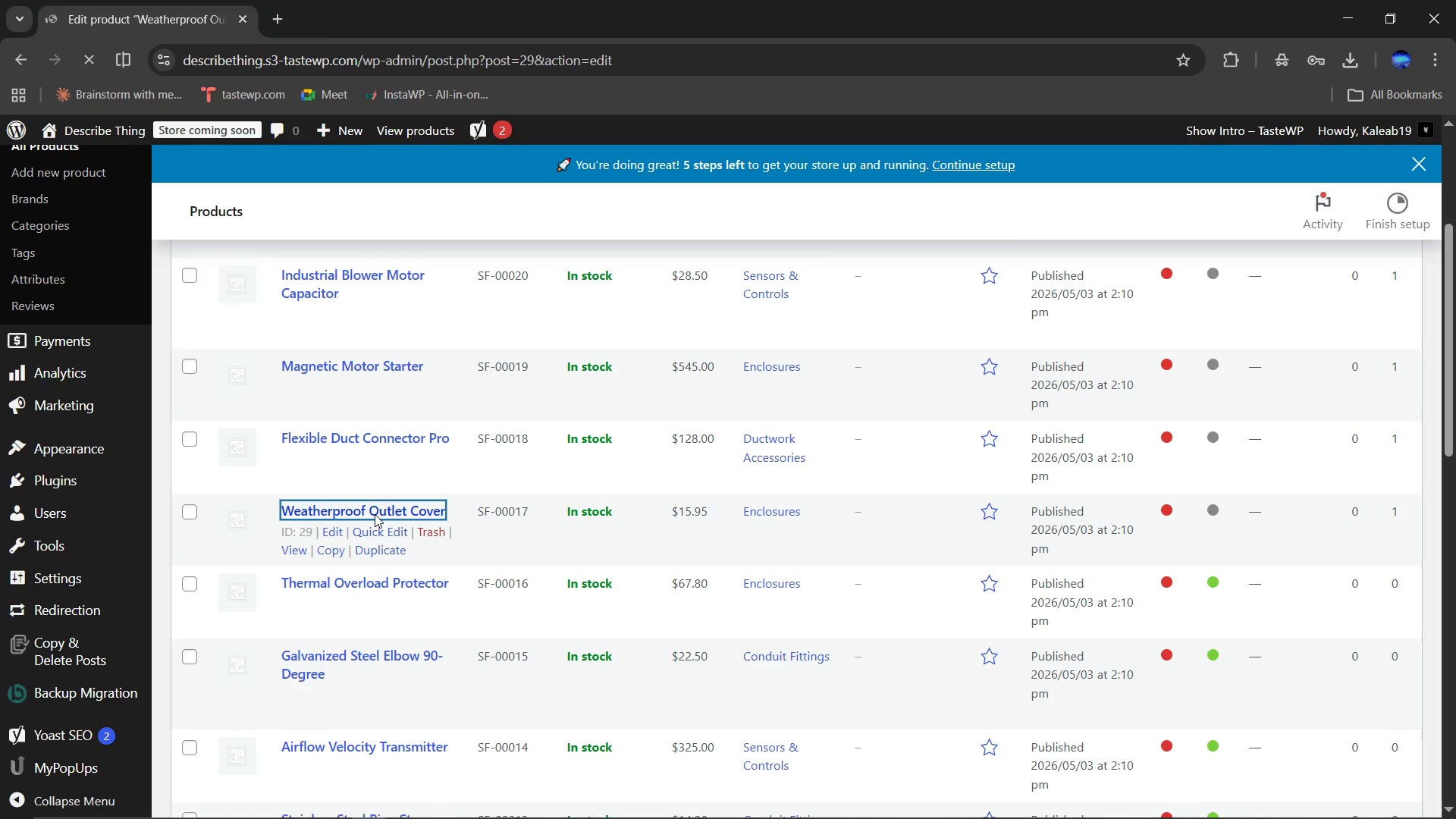 
scroll: coordinate [811, 704], scroll_direction: down, amount: 19.0
 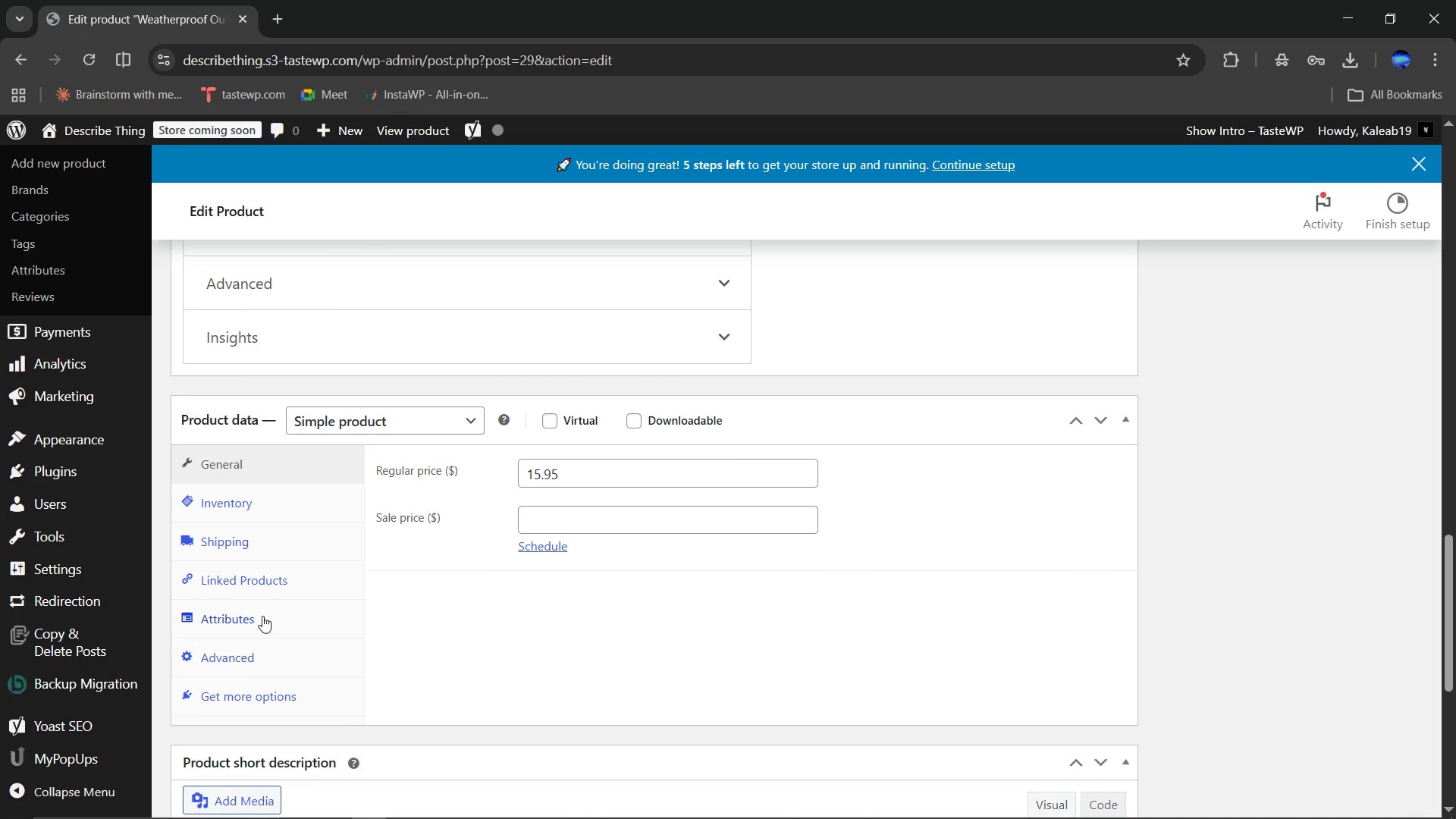 
left_click([252, 616])
 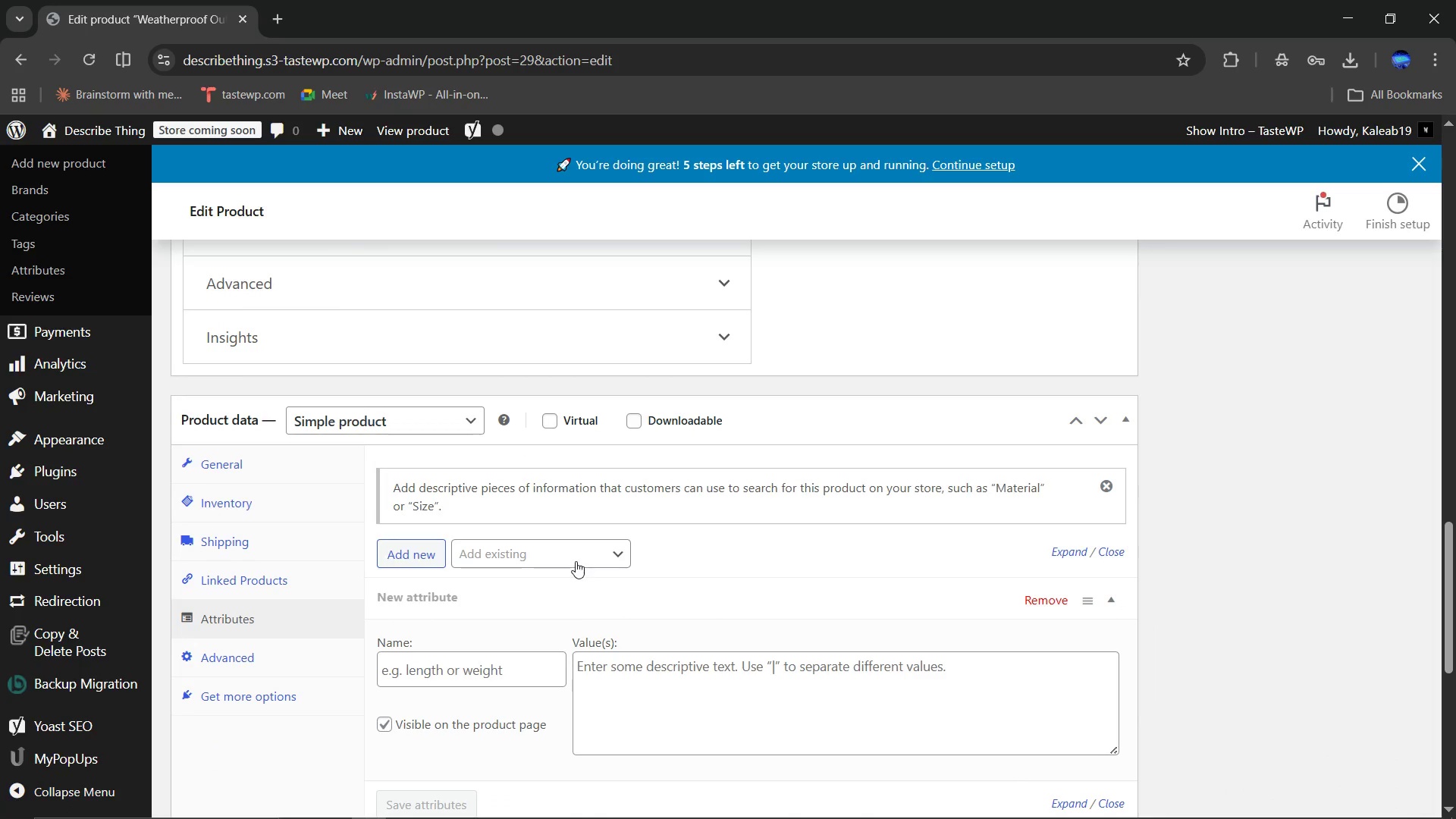 
left_click([575, 560])
 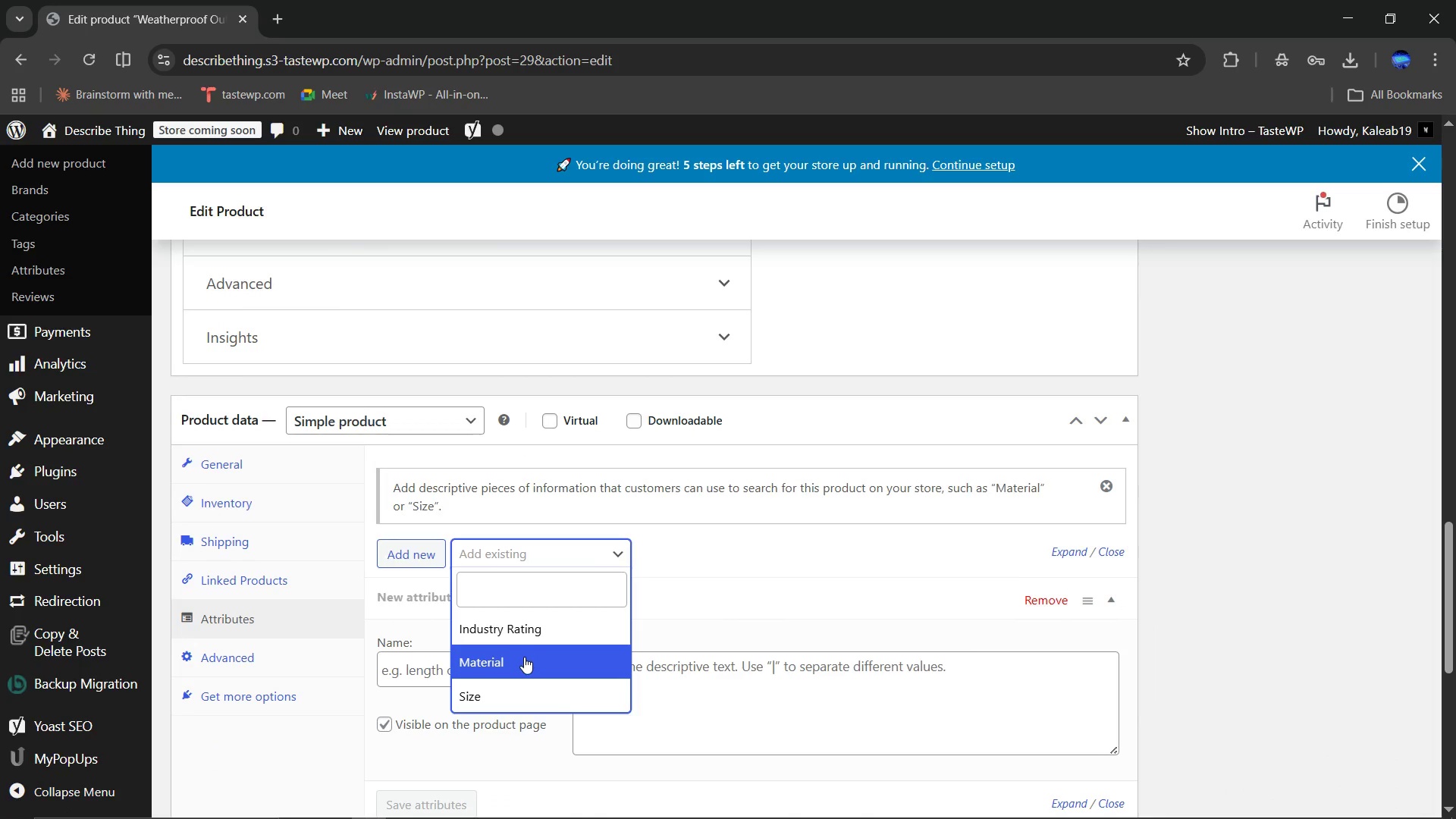 
left_click([524, 657])
 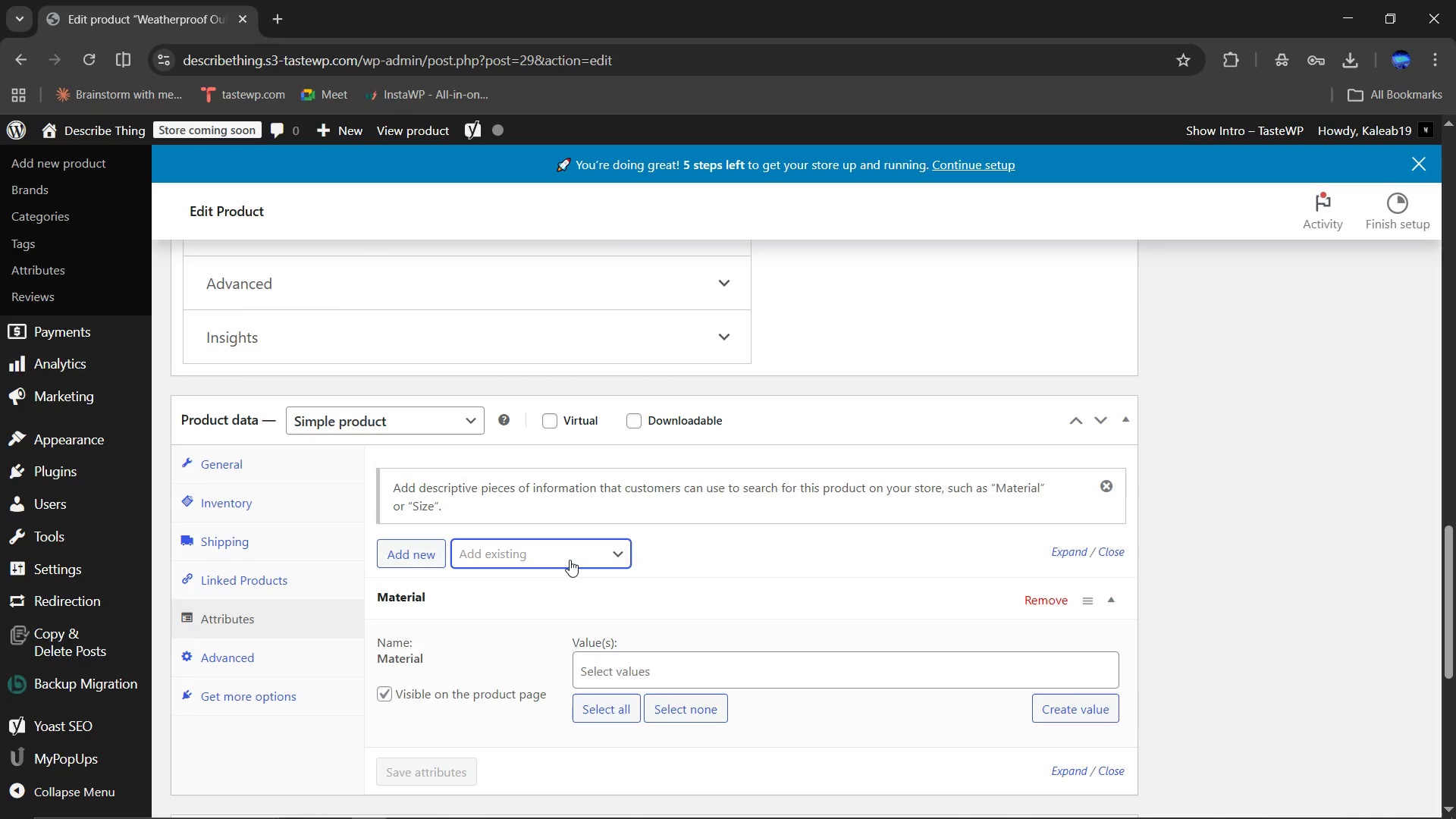 
left_click([570, 560])
 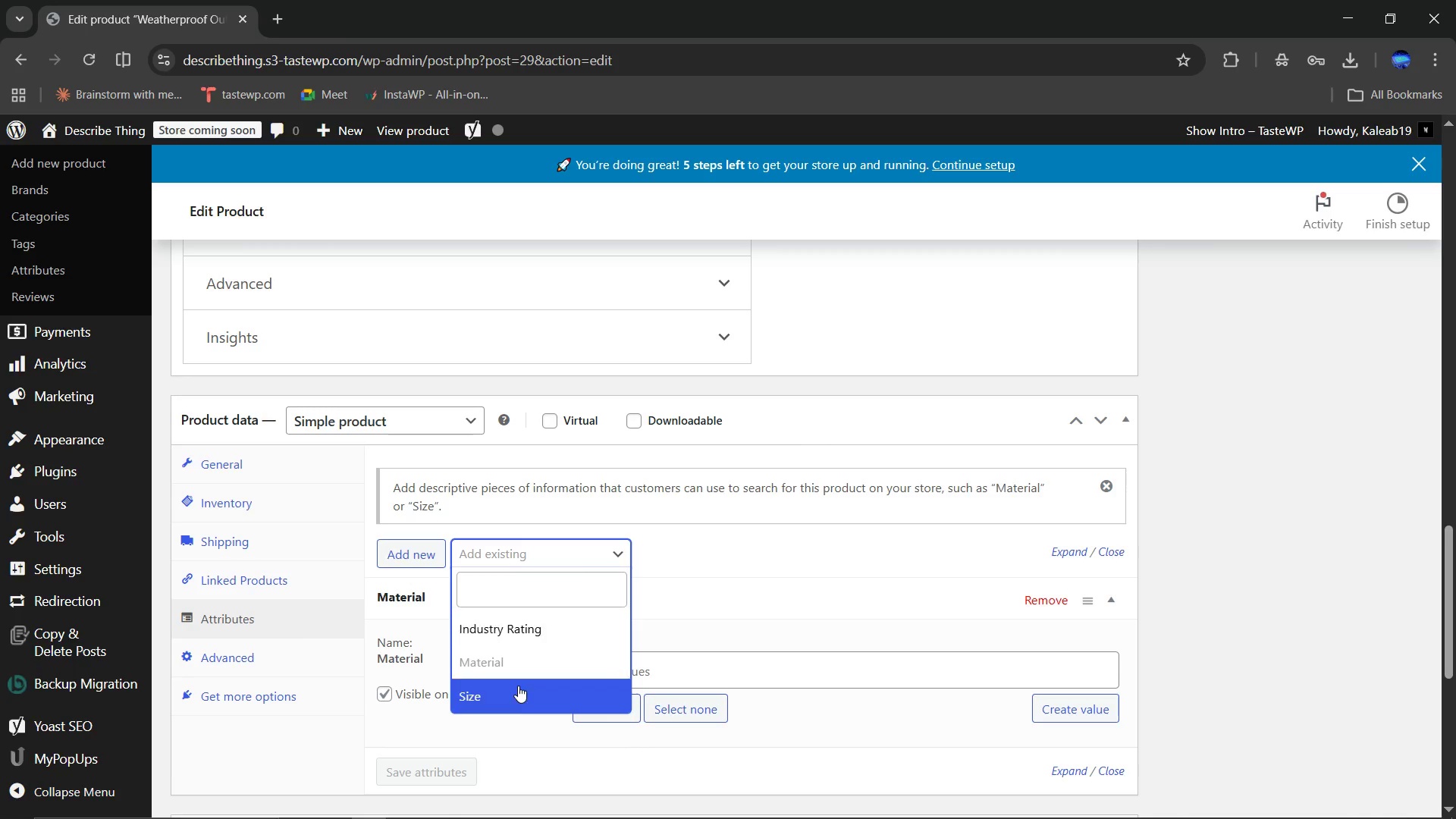 
left_click([517, 692])
 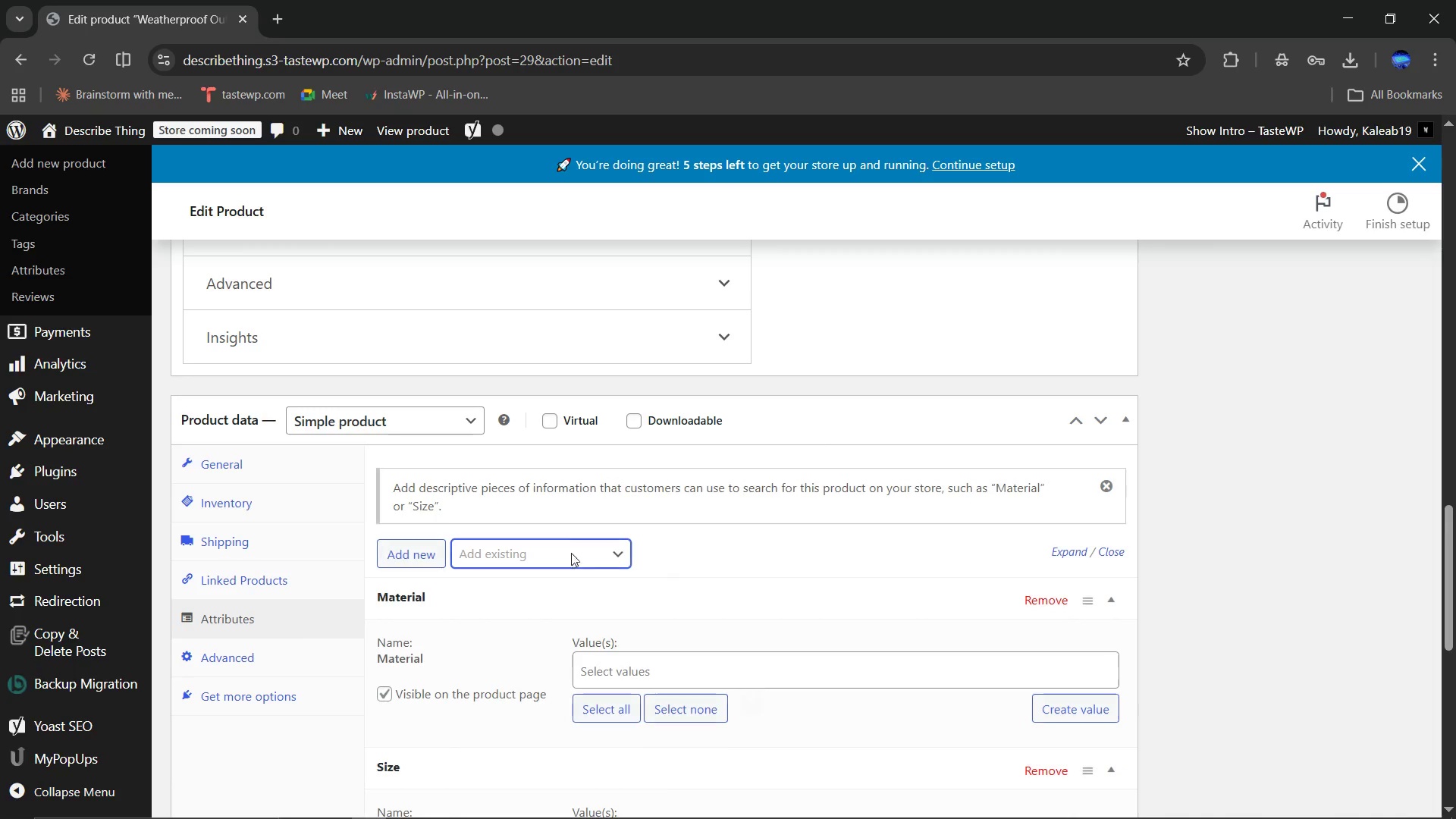 
left_click([571, 553])
 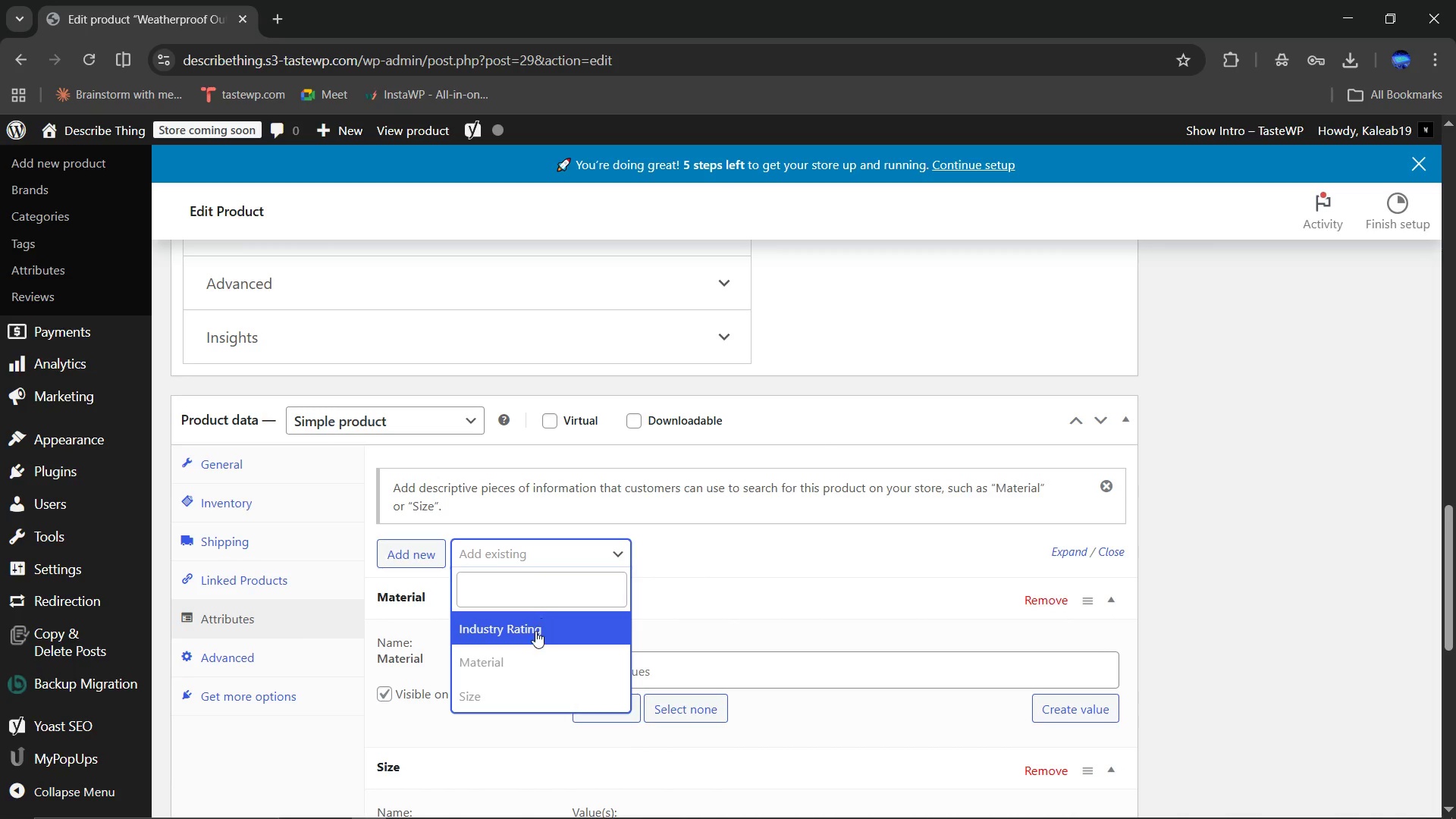 
left_click([535, 632])
 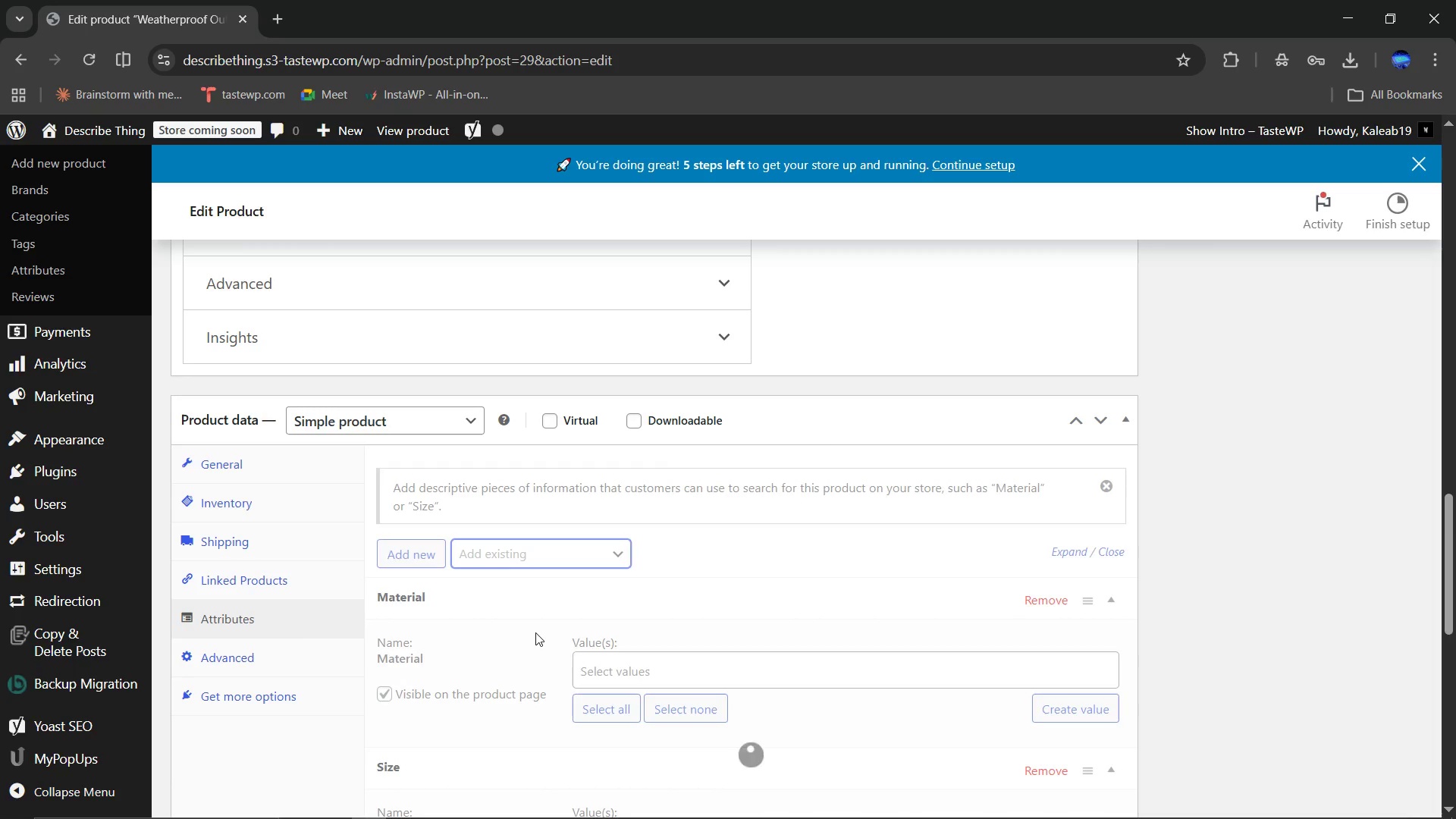 
scroll: coordinate [535, 632], scroll_direction: down, amount: 3.0
 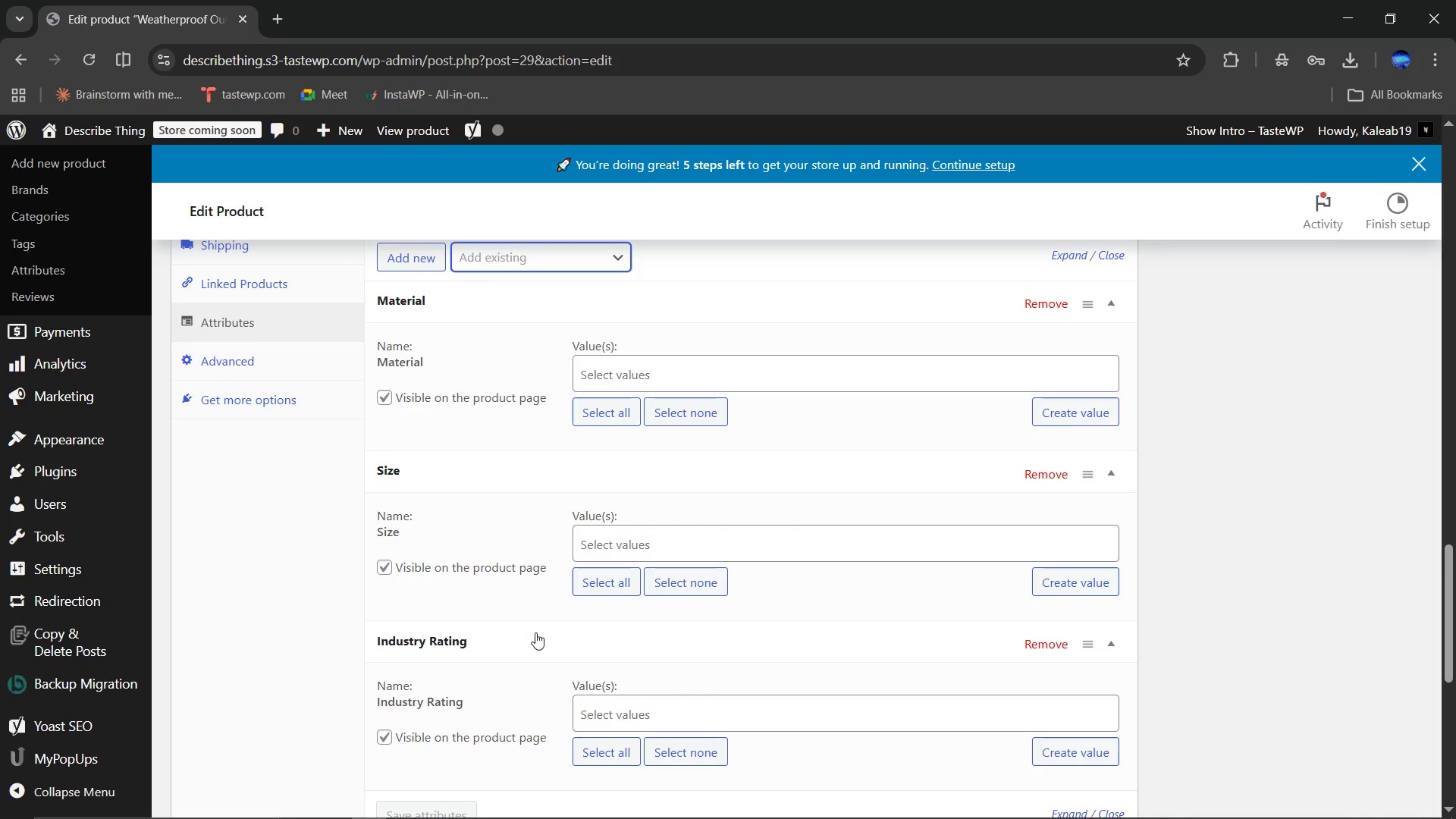 
scroll: coordinate [535, 632], scroll_direction: none, amount: 0.0
 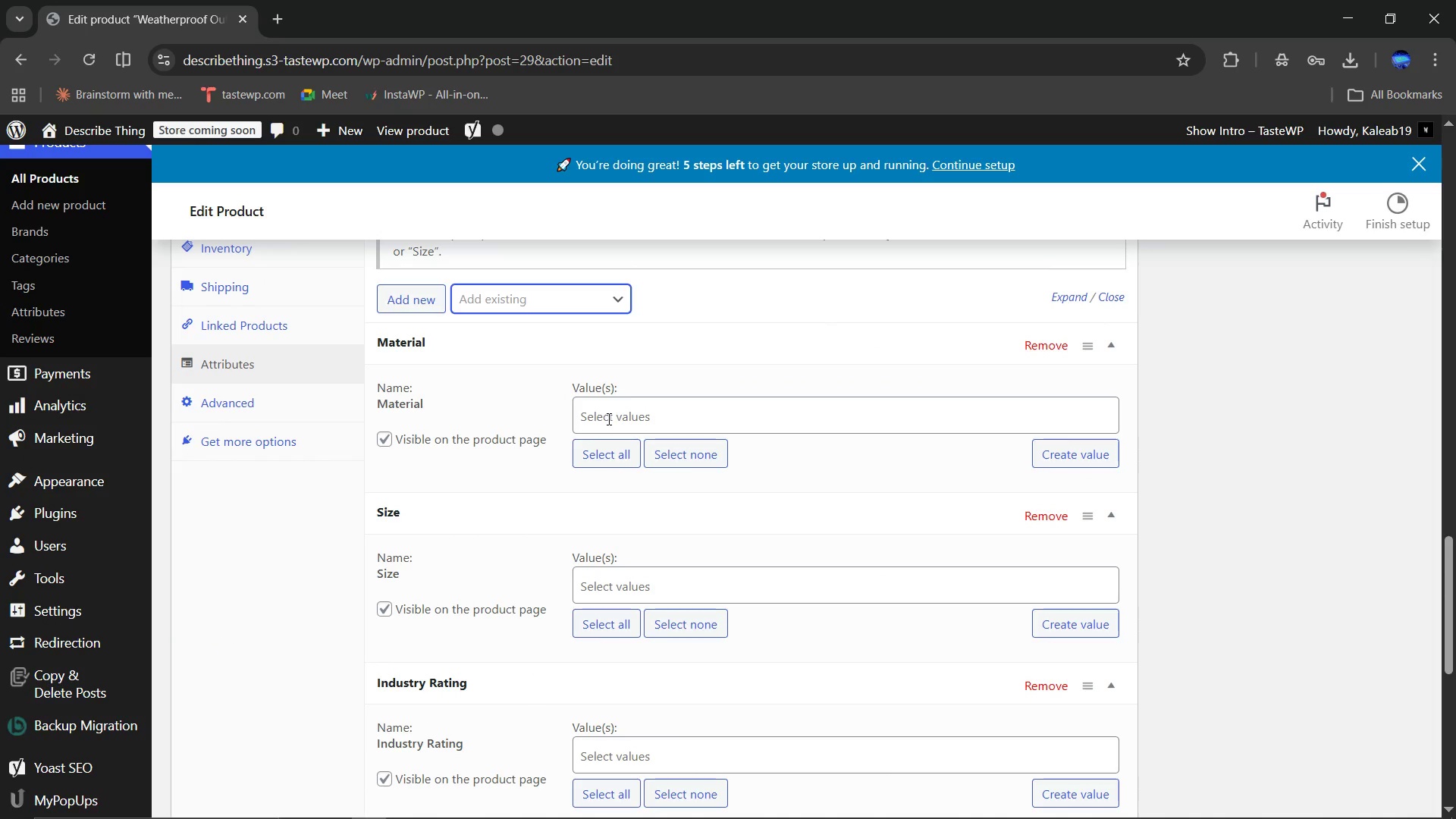 
left_click([607, 419])
 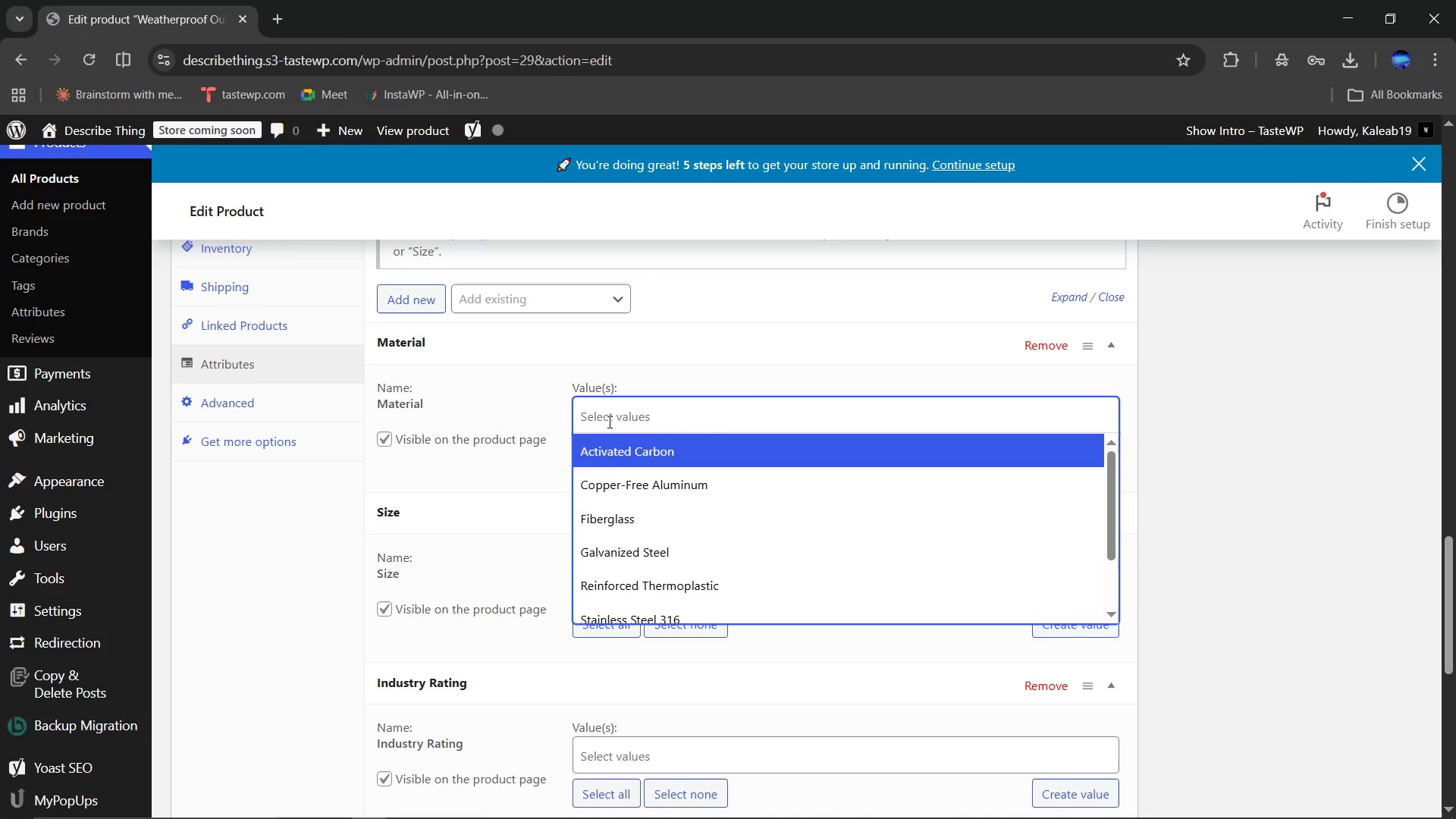 
scroll: coordinate [624, 486], scroll_direction: down, amount: 1.0
 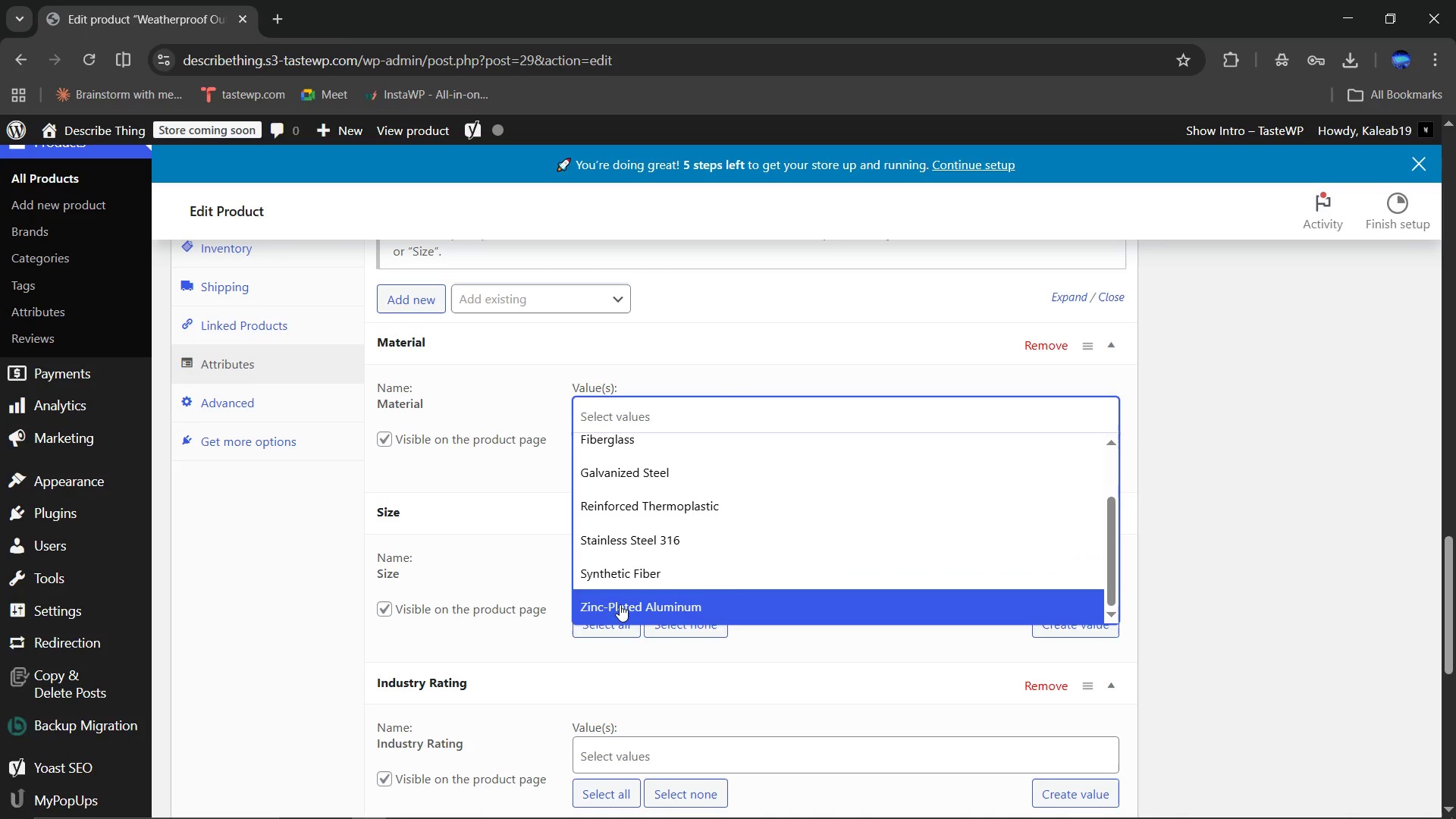 
left_click([620, 604])
 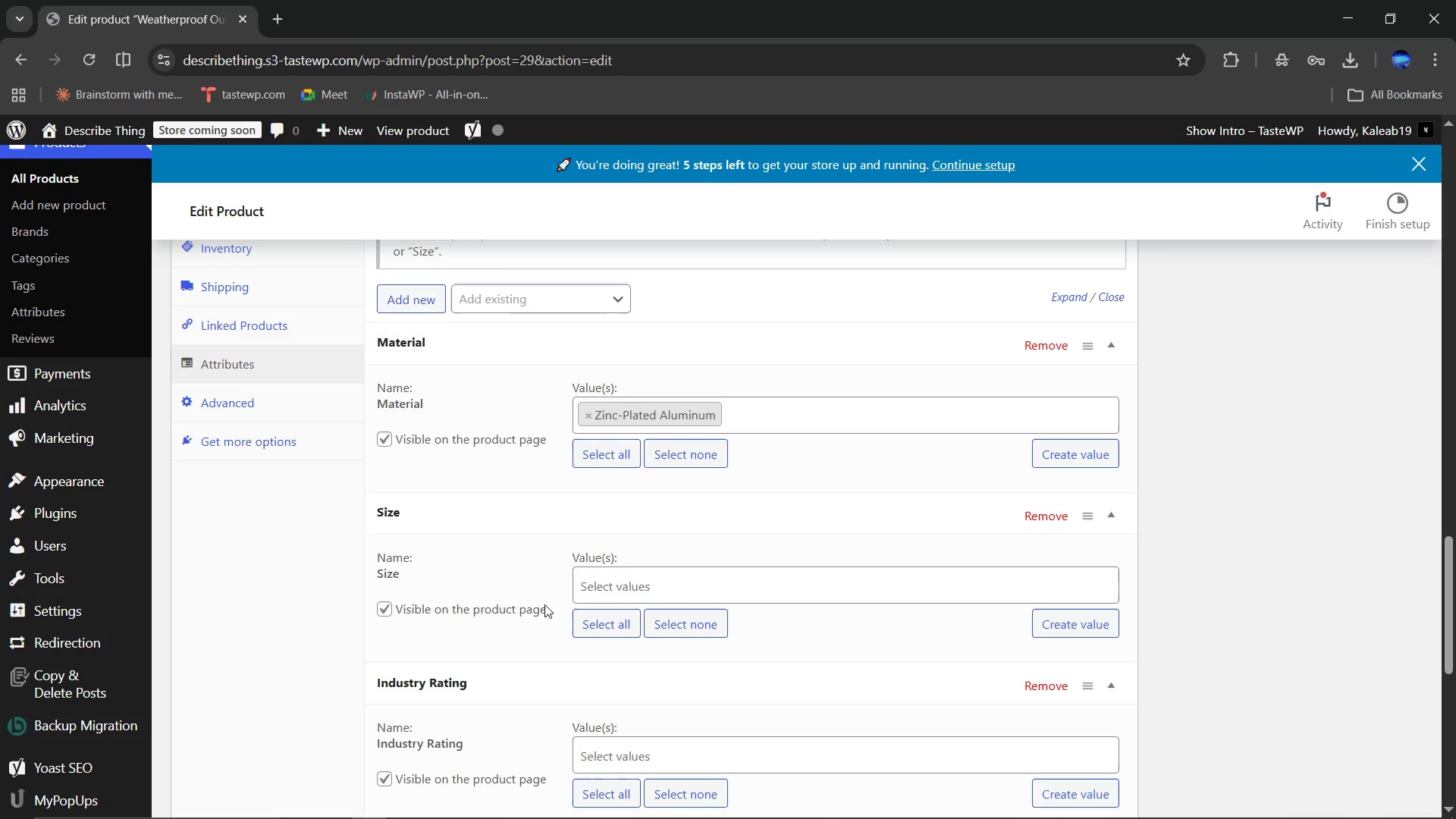 
scroll: coordinate [544, 604], scroll_direction: down, amount: 1.0
 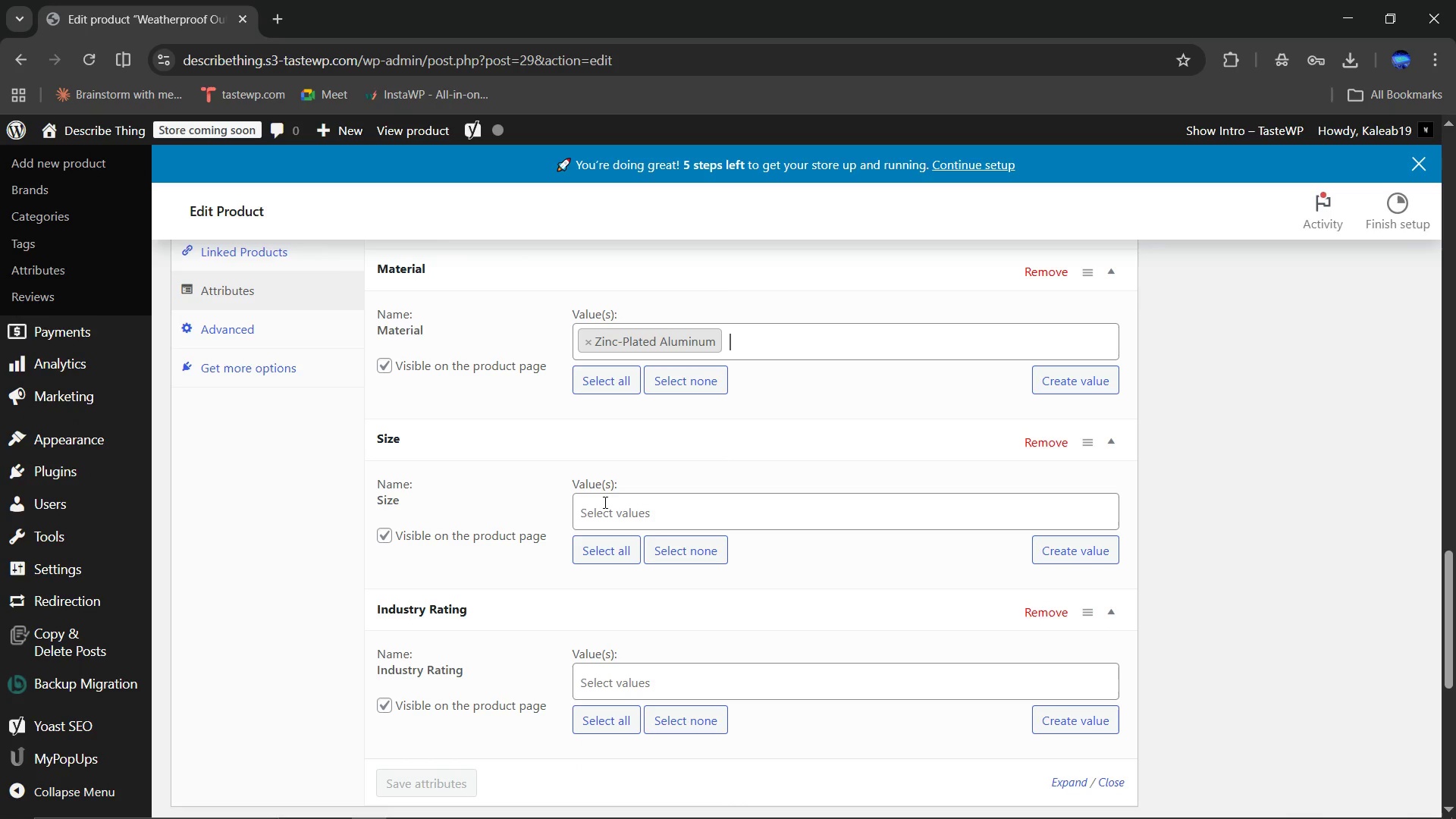 
left_click([604, 502])
 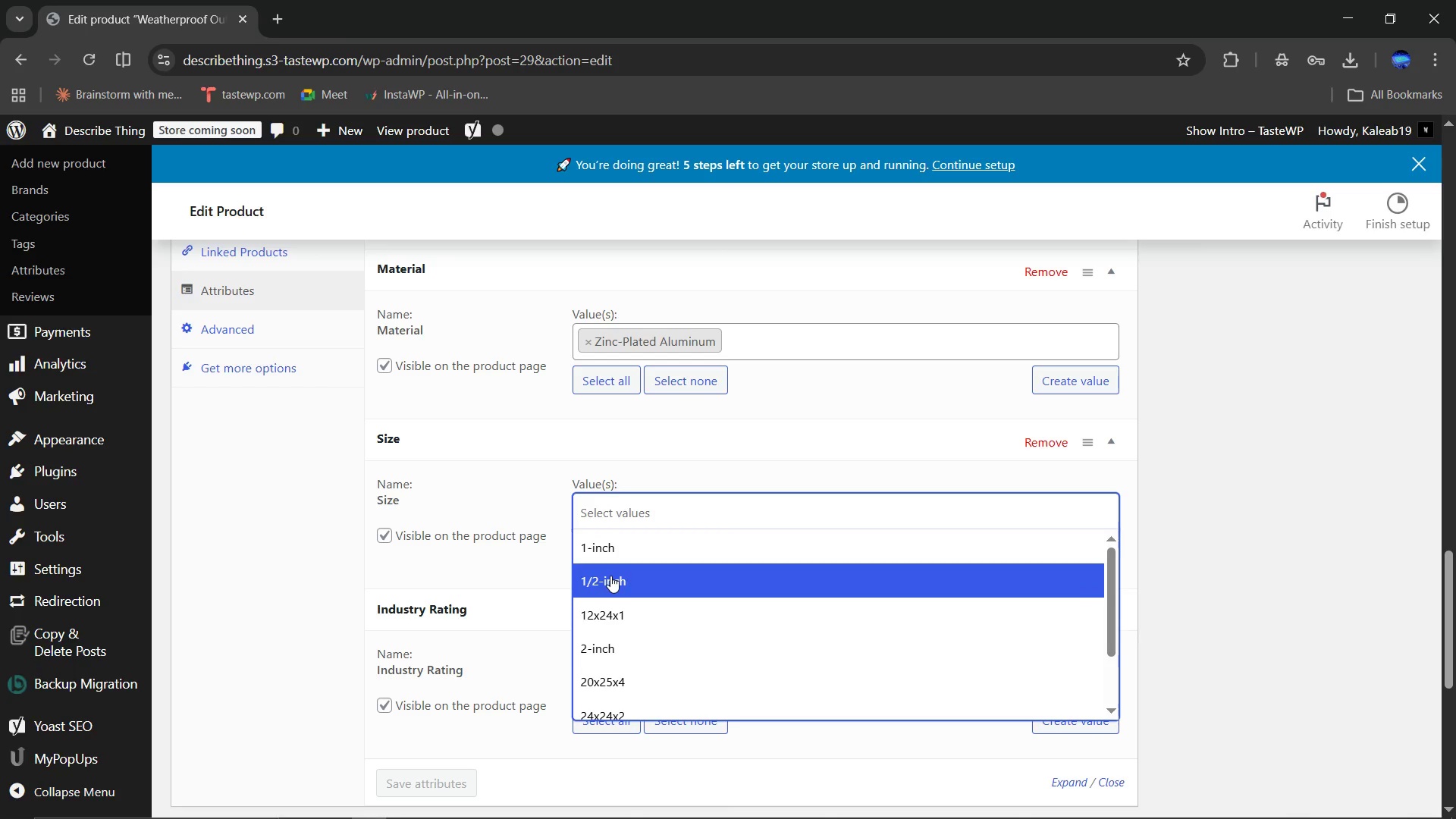 
scroll: coordinate [610, 576], scroll_direction: down, amount: 1.0
 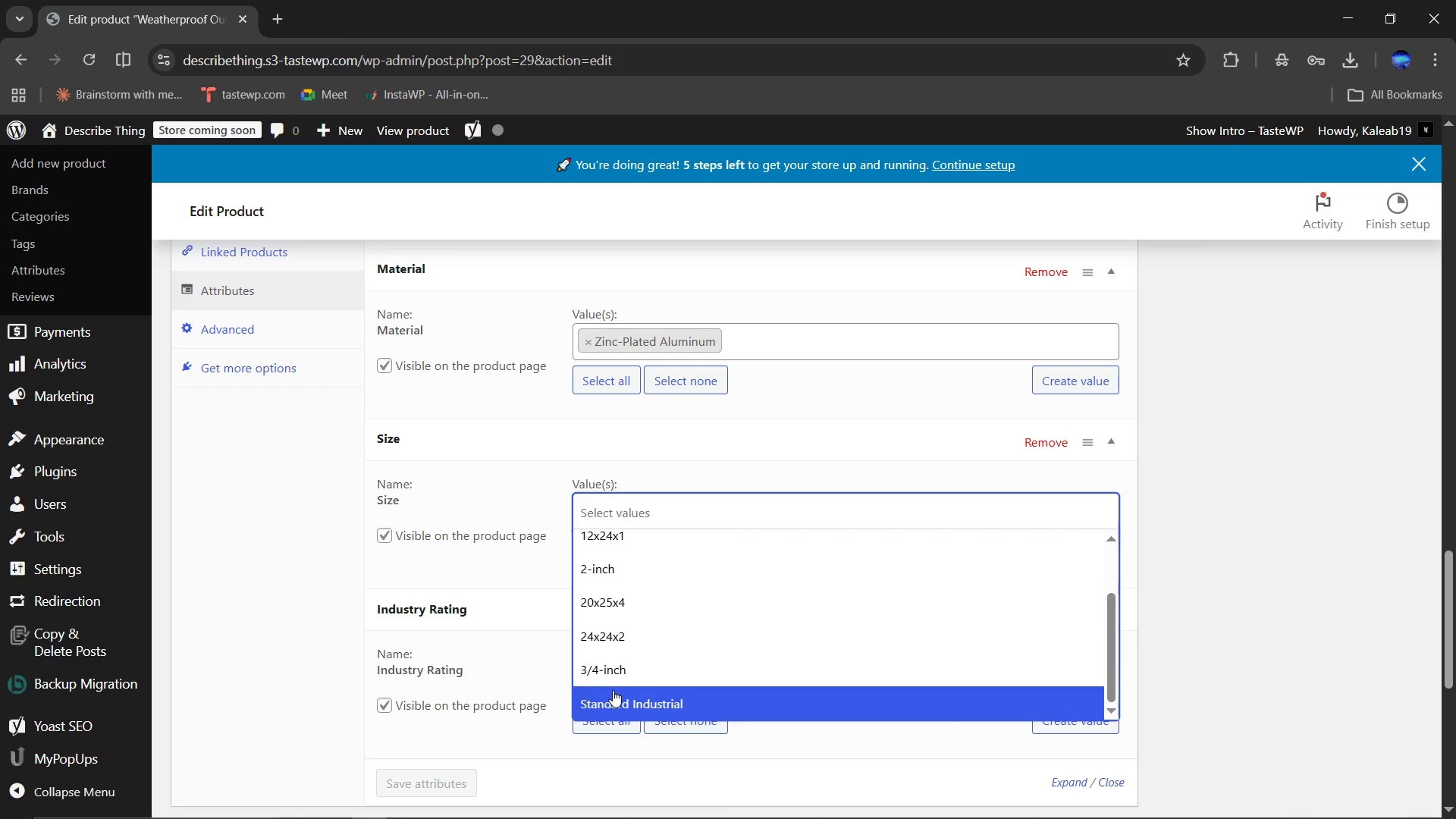 
left_click([613, 690])
 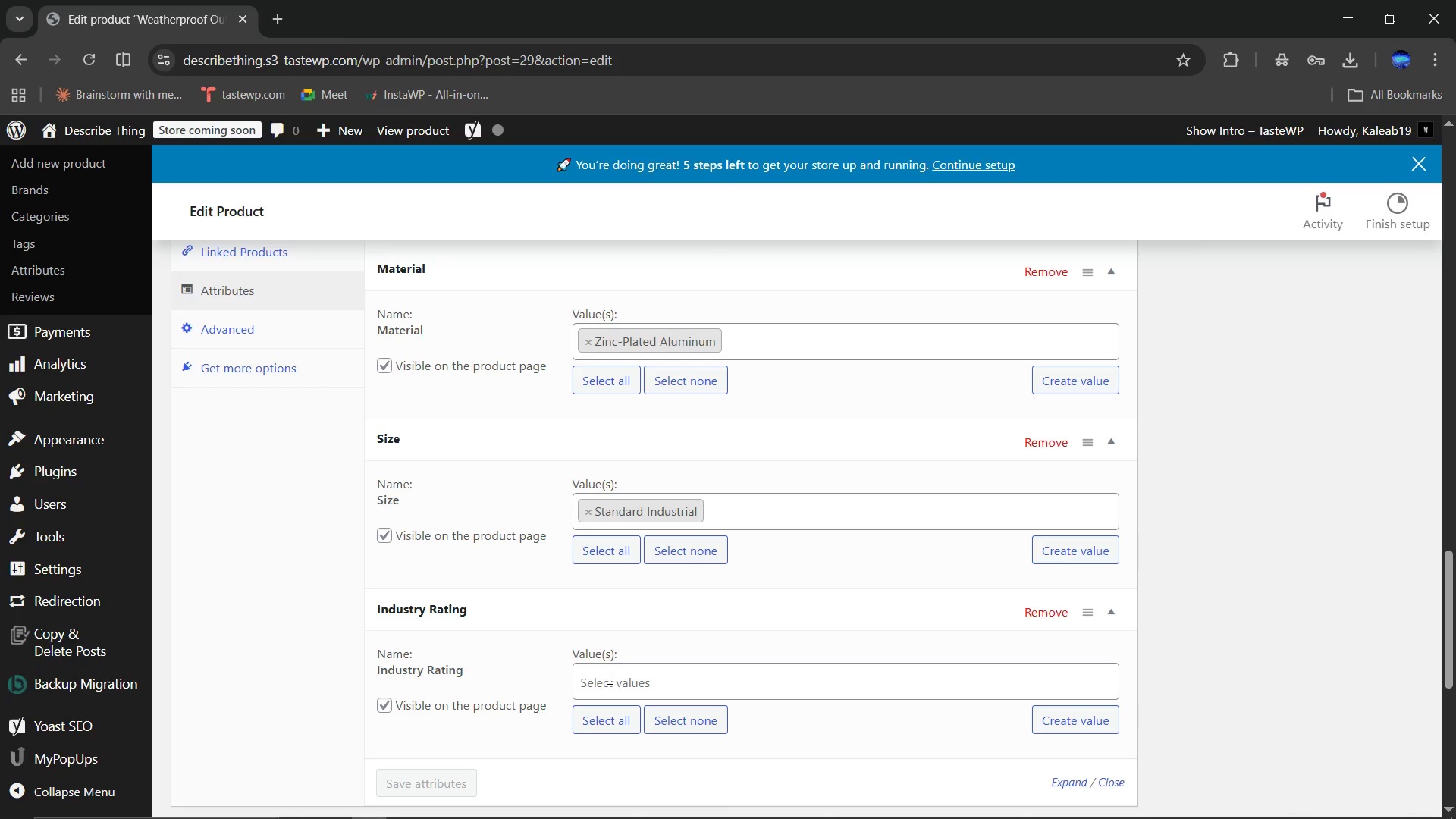 
left_click([608, 678])
 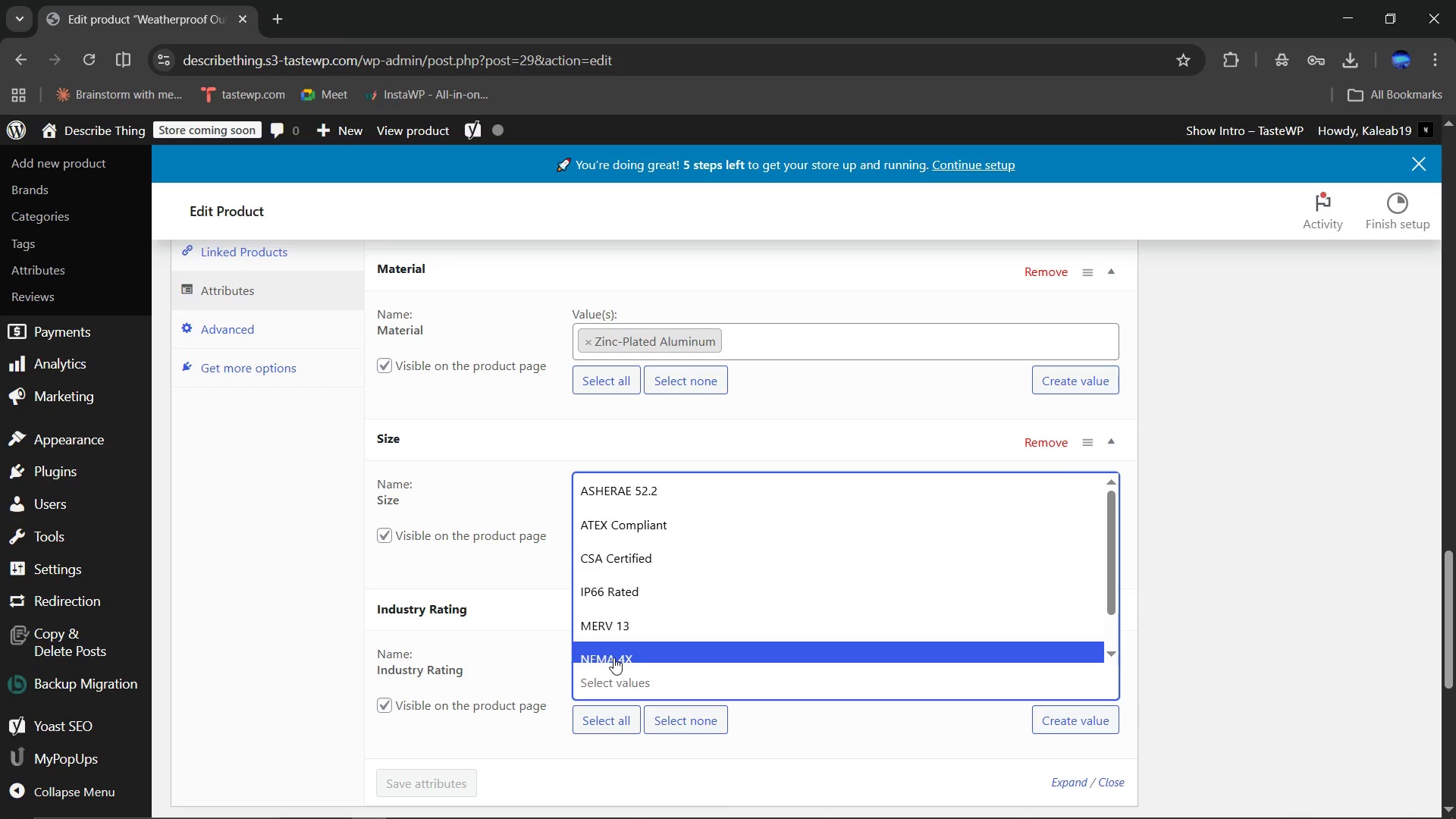 
left_click([613, 657])
 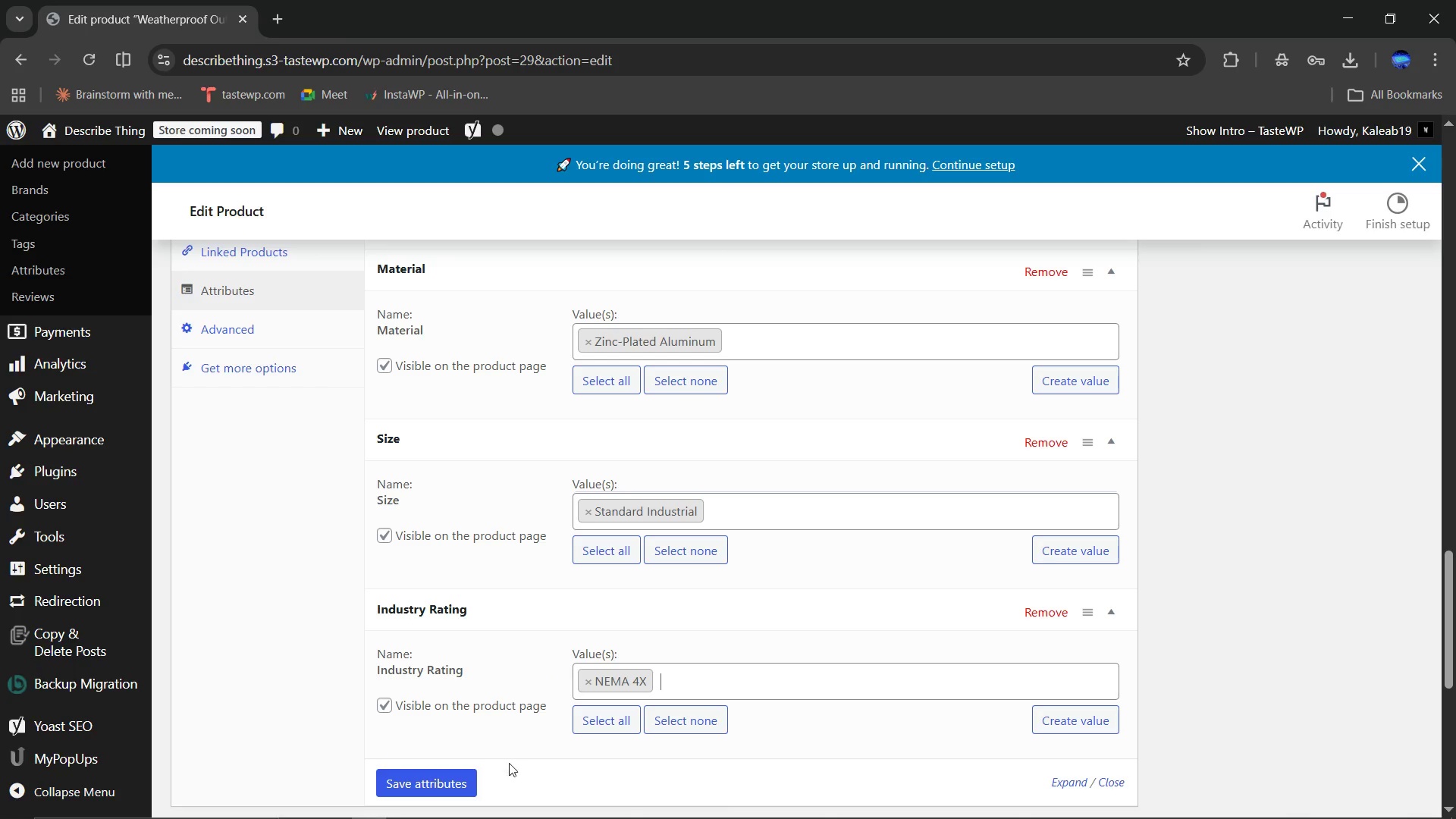 
left_click([454, 780])
 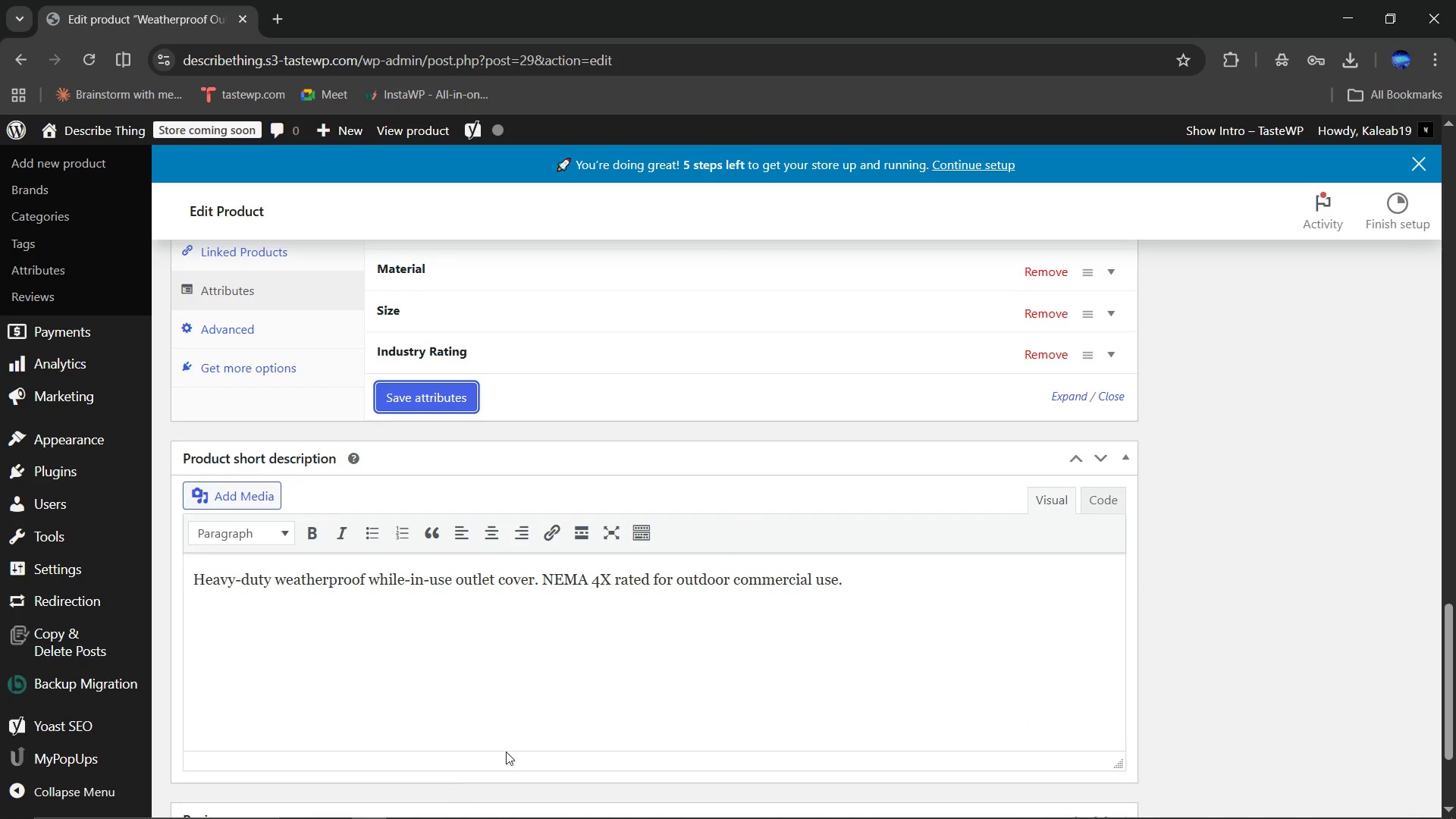 
scroll: coordinate [857, 534], scroll_direction: up, amount: 16.0
 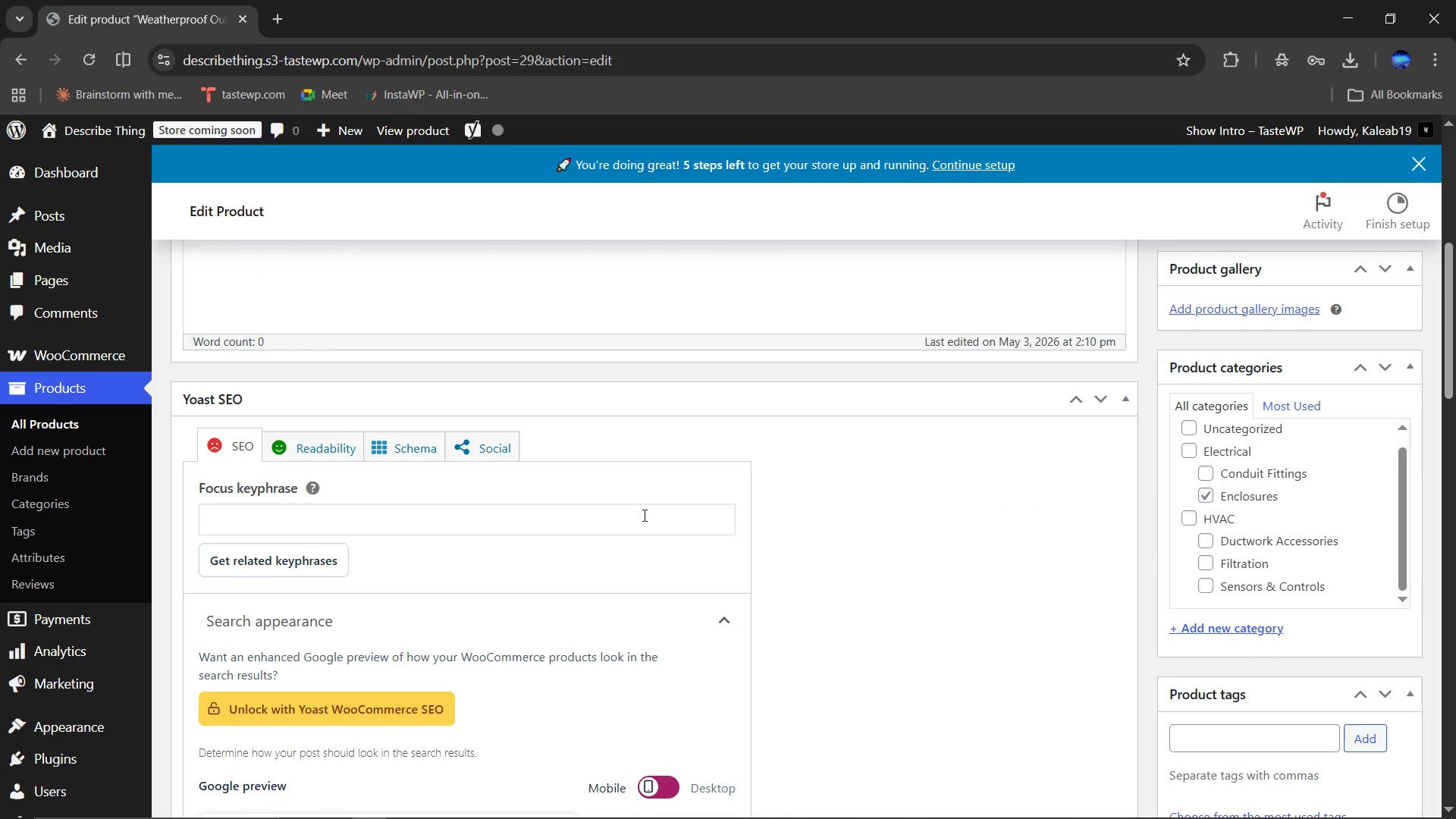 
left_click([643, 515])
 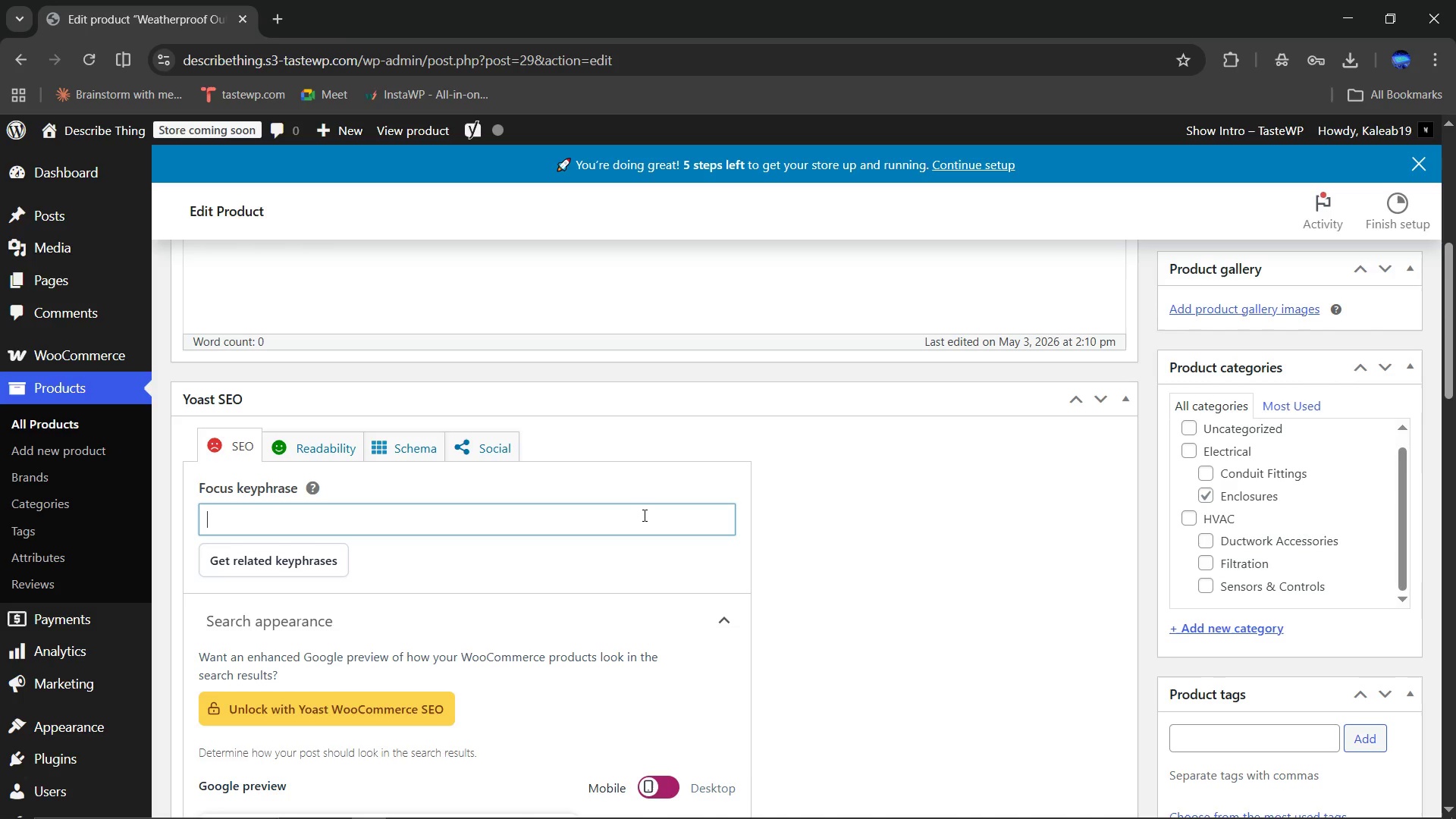 
type(Weathur)
key(Backspace)
key(Backspace)
type(er )
key(Backspace)
type(proof Outlet Cover)
 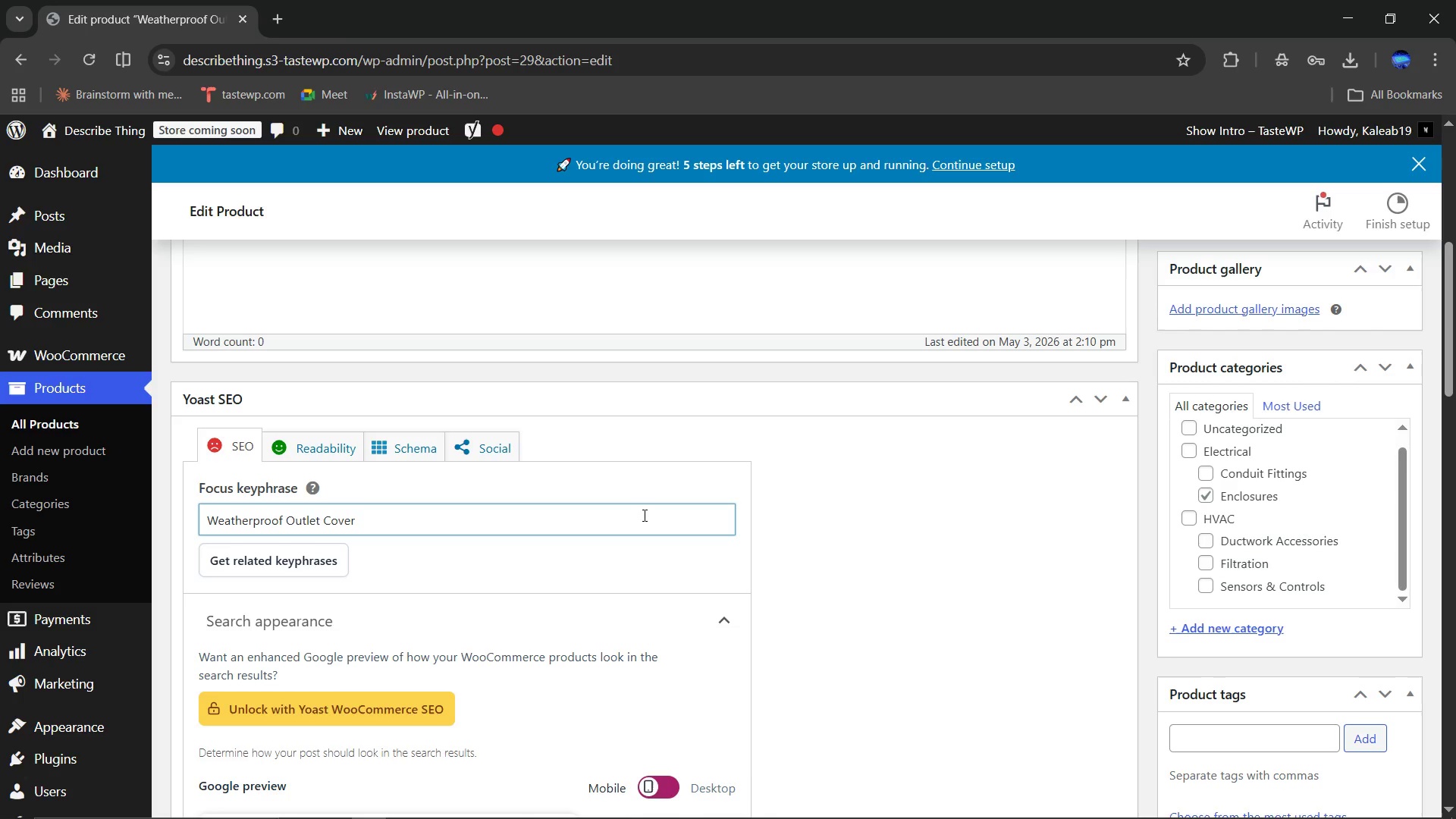 
scroll: coordinate [686, 686], scroll_direction: down, amount: 5.0
 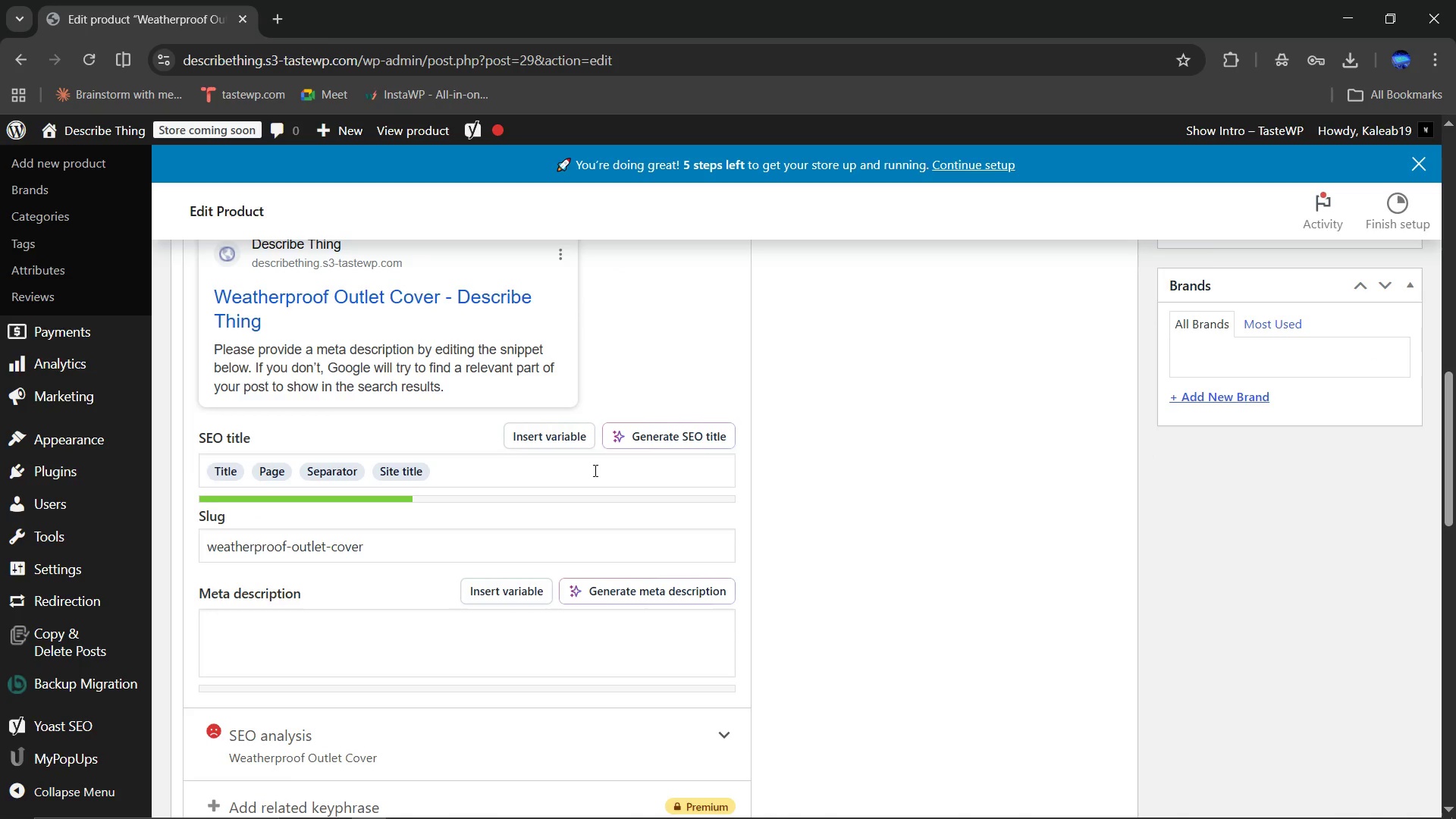 
left_click([594, 470])
 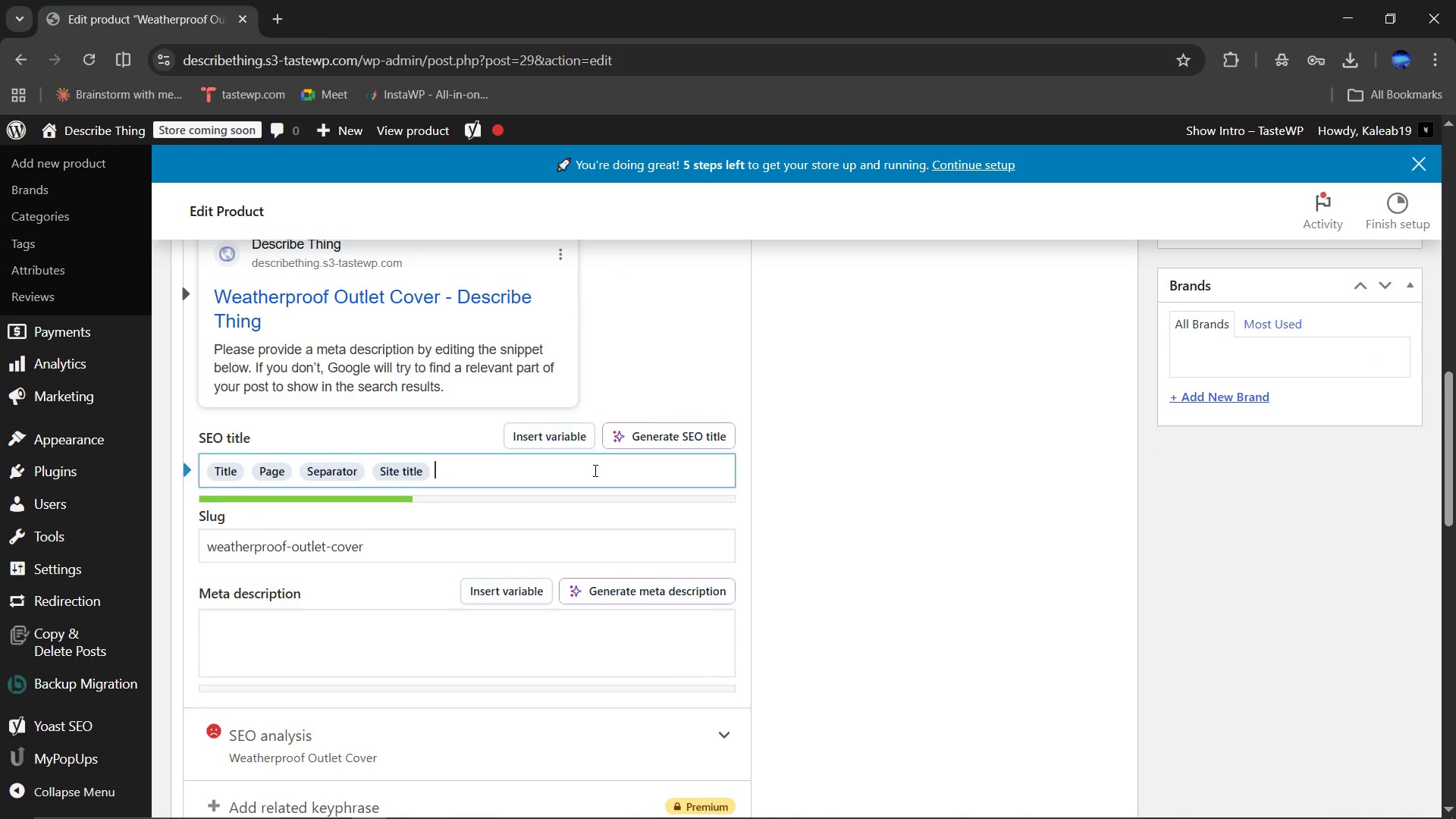 
key(Control+ControlLeft)
 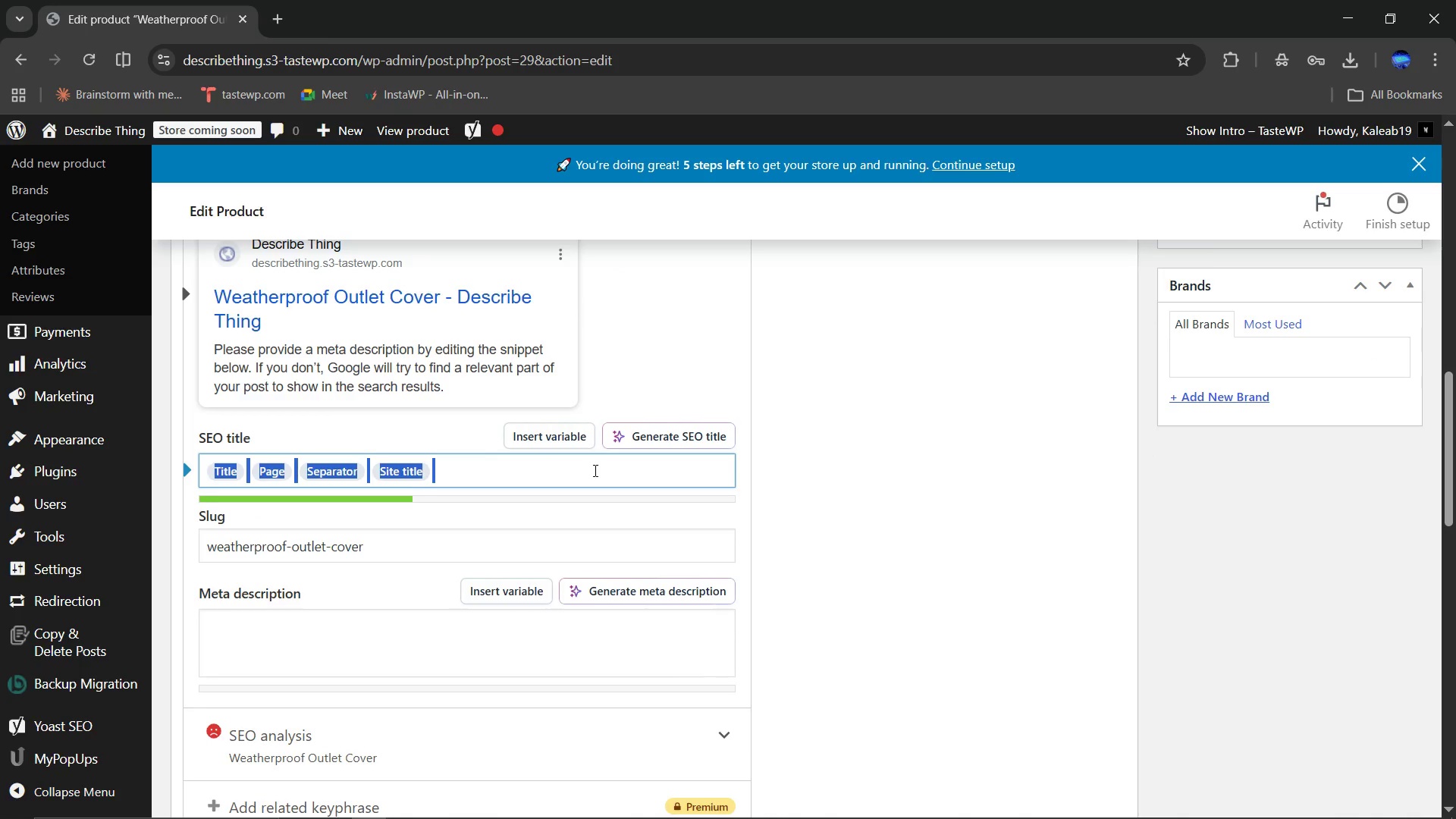 
key(Control+A)
 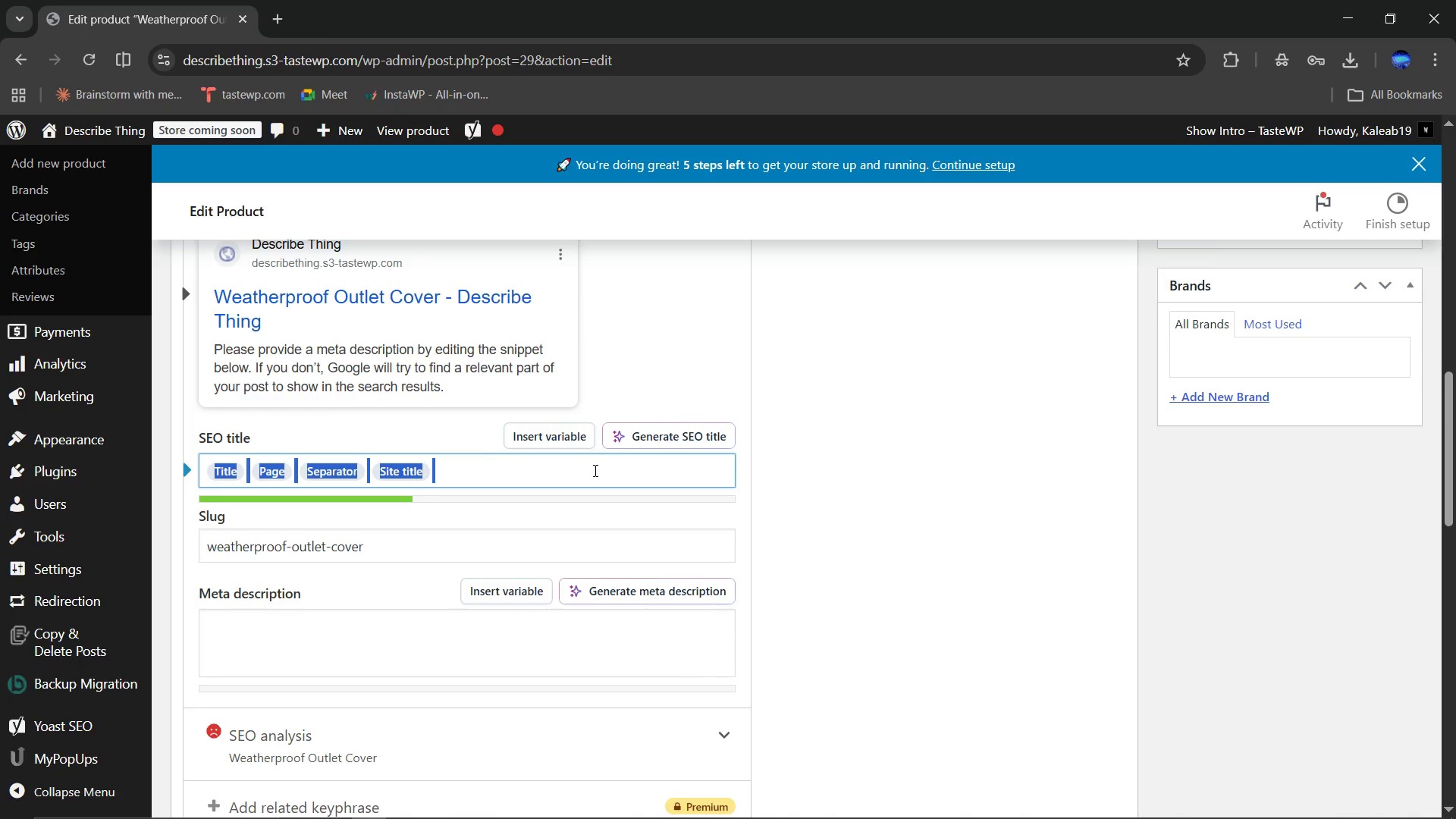 
type(Weatherproof Outlet Cover NEMA 4x | Sparky )
 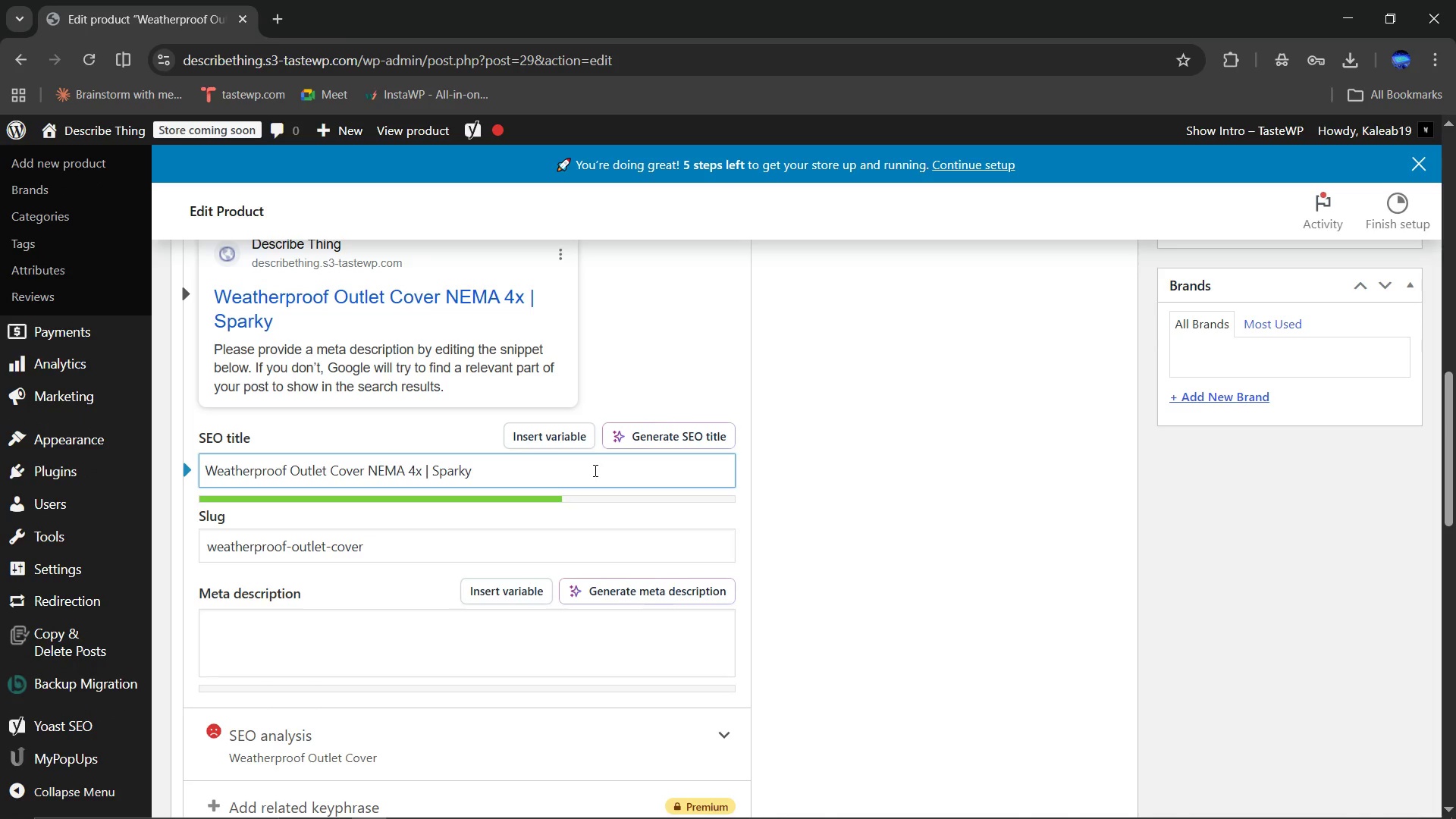 
type(& Flow)
 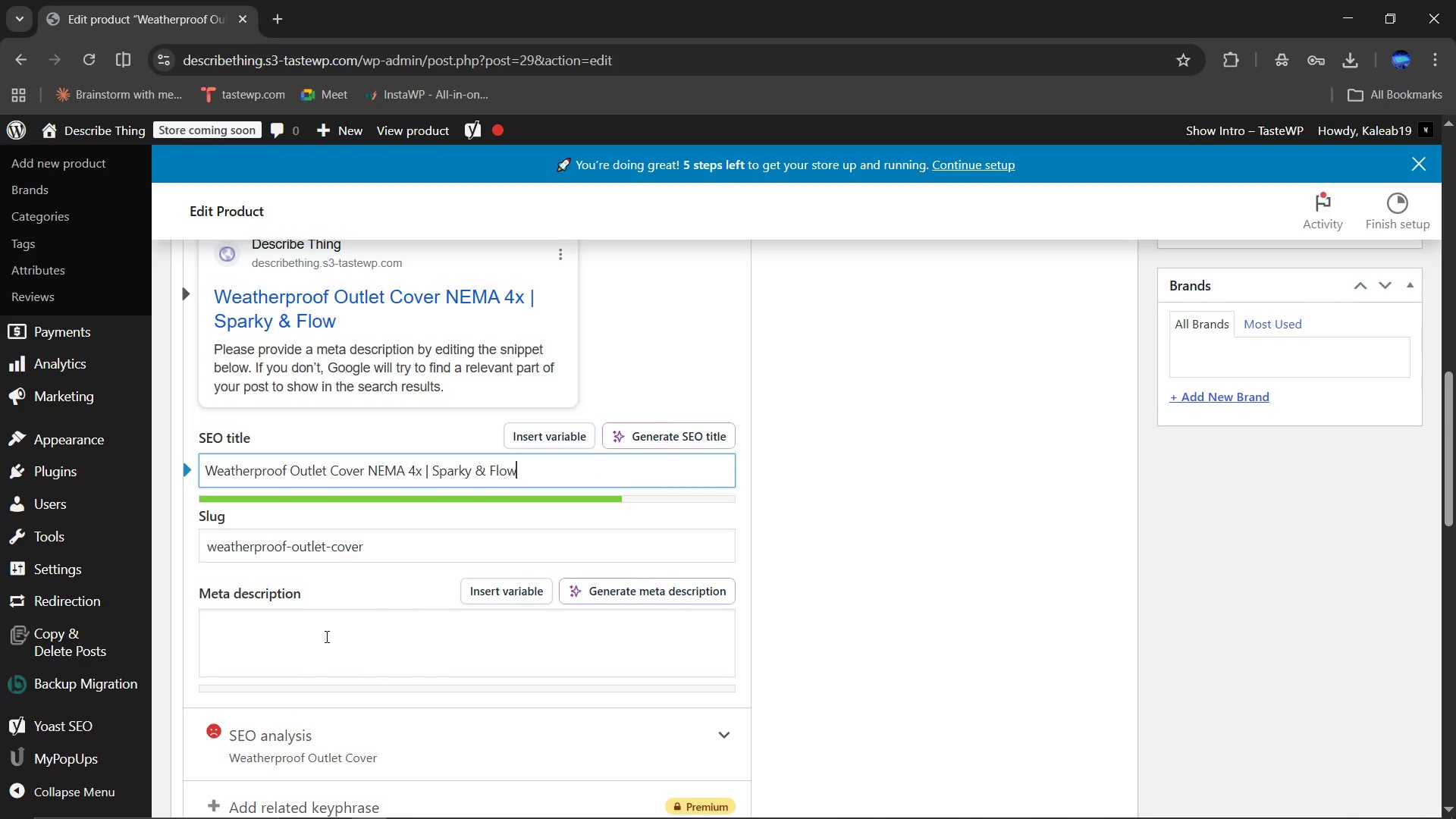 
scroll: coordinate [322, 636], scroll_direction: down, amount: 2.0
 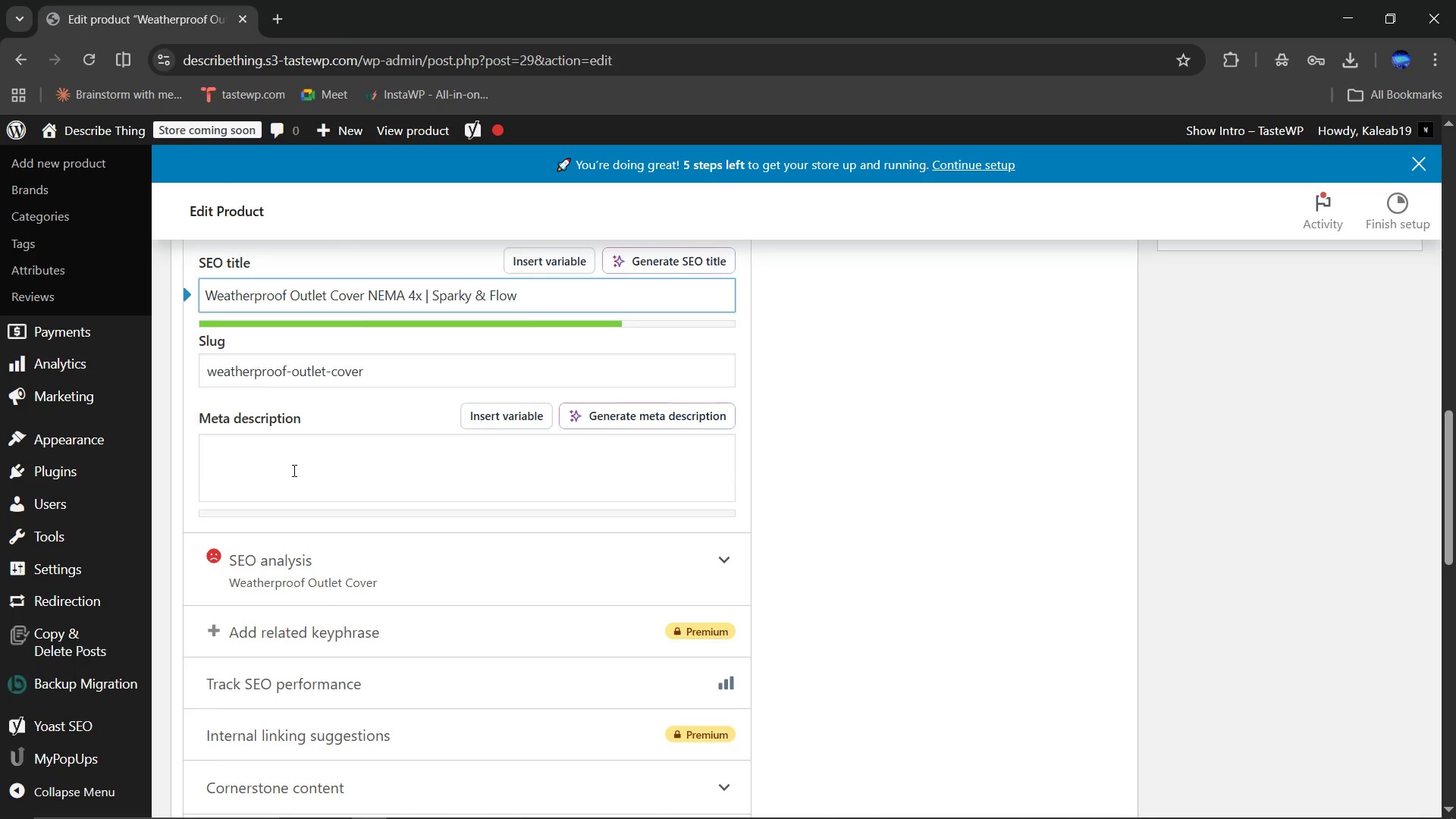 
left_click([293, 470])
 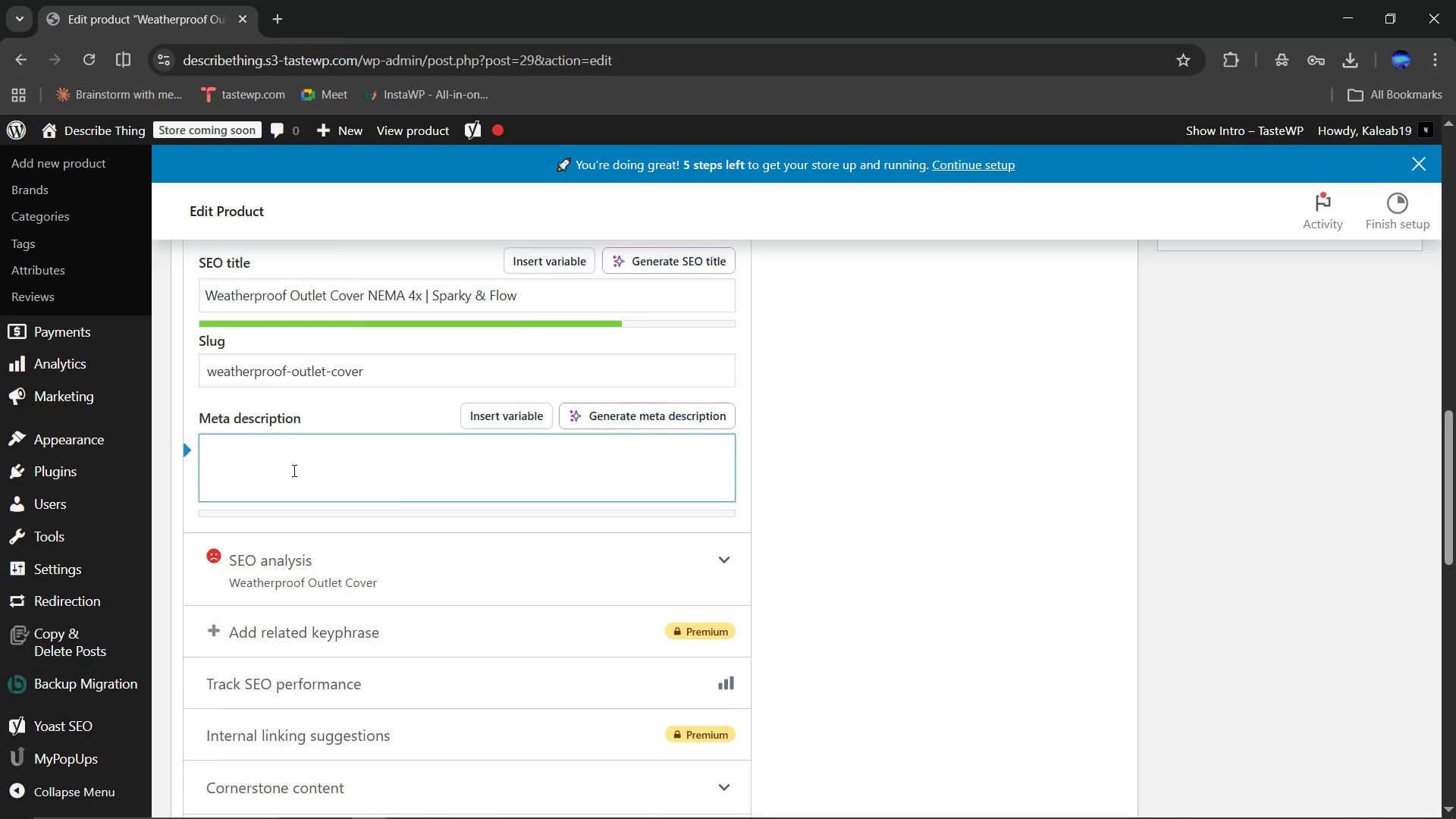 
type(Nema)
key(Backspace)
key(Backspace)
key(Backspace)
type(EMA 4x weatherproof outlet cover for outdoor commercial electrical protection against moister)
key(Backspace)
key(Backspace)
type(re, dust)
 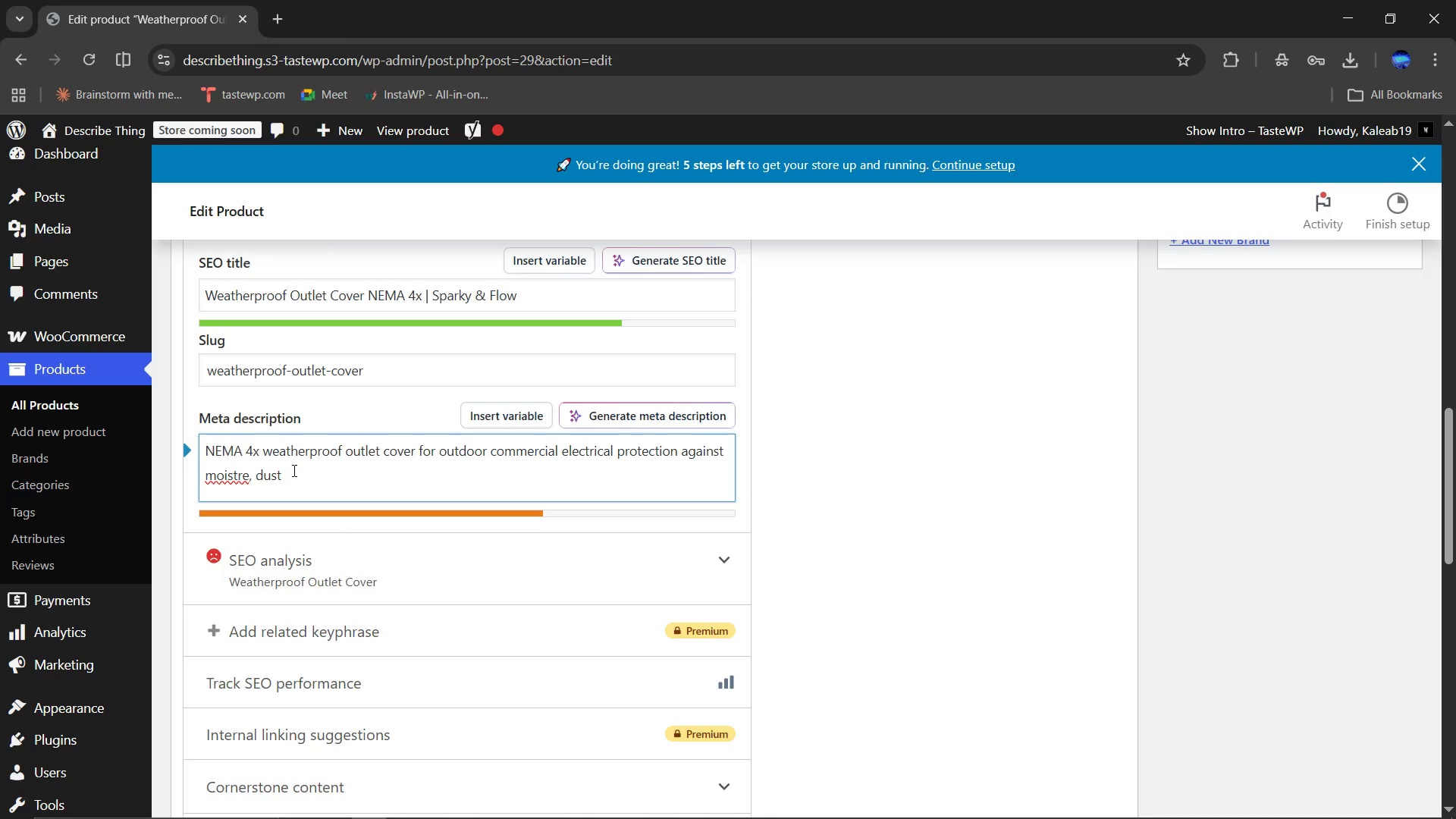 
hold_key(key=Backspace, duration=0.59)
 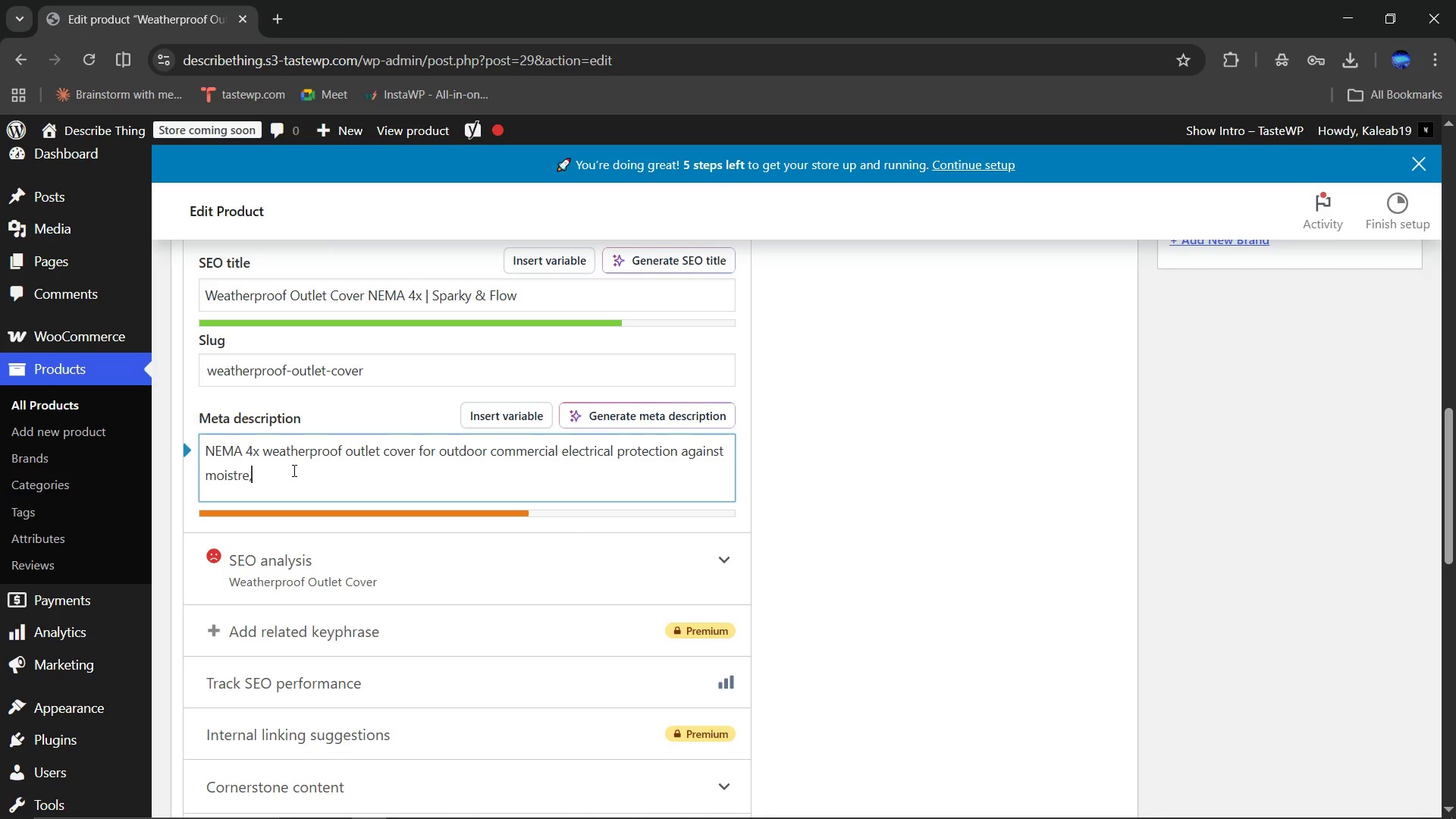 
key(Backspace)
key(Backspace)
key(Backspace)
key(Backspace)
type(ture, dust, and harsh enviromental )
key(Backspace)
key(Backspace)
key(Backspace)
key(Backspace)
type(nmental conitions.)
 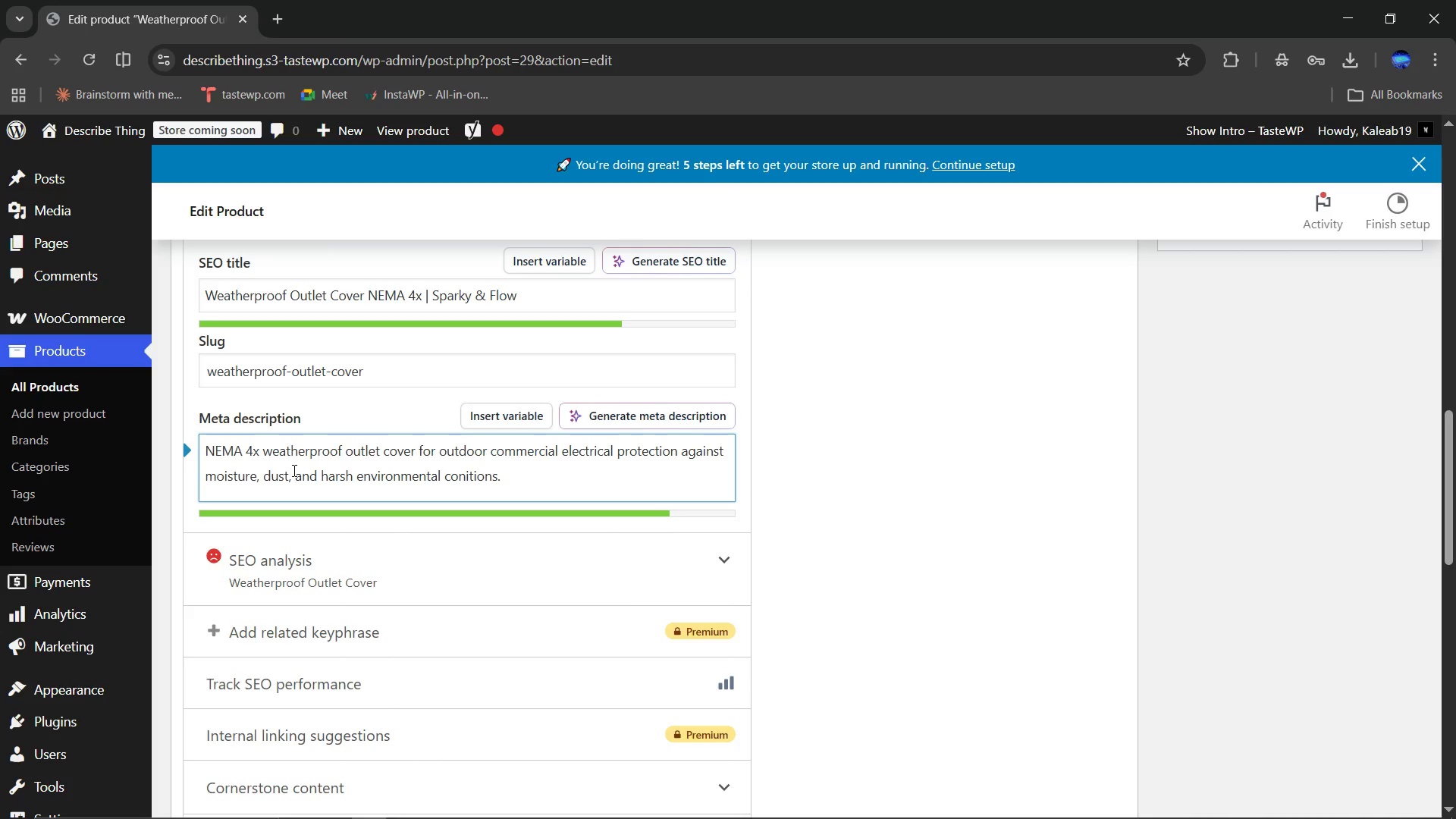 
scroll: coordinate [883, 620], scroll_direction: down, amount: 10.0
 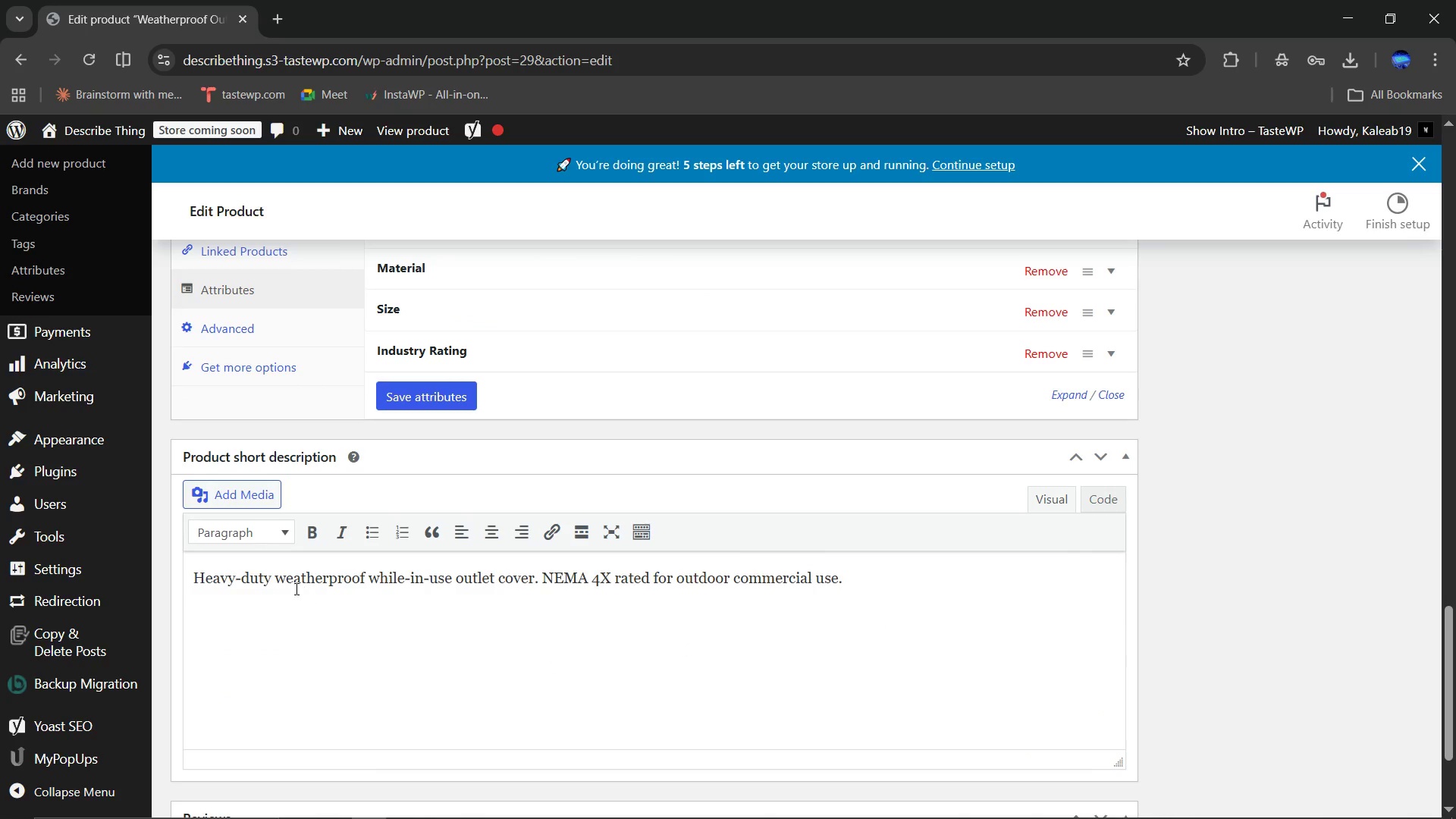 
left_click([271, 571])
 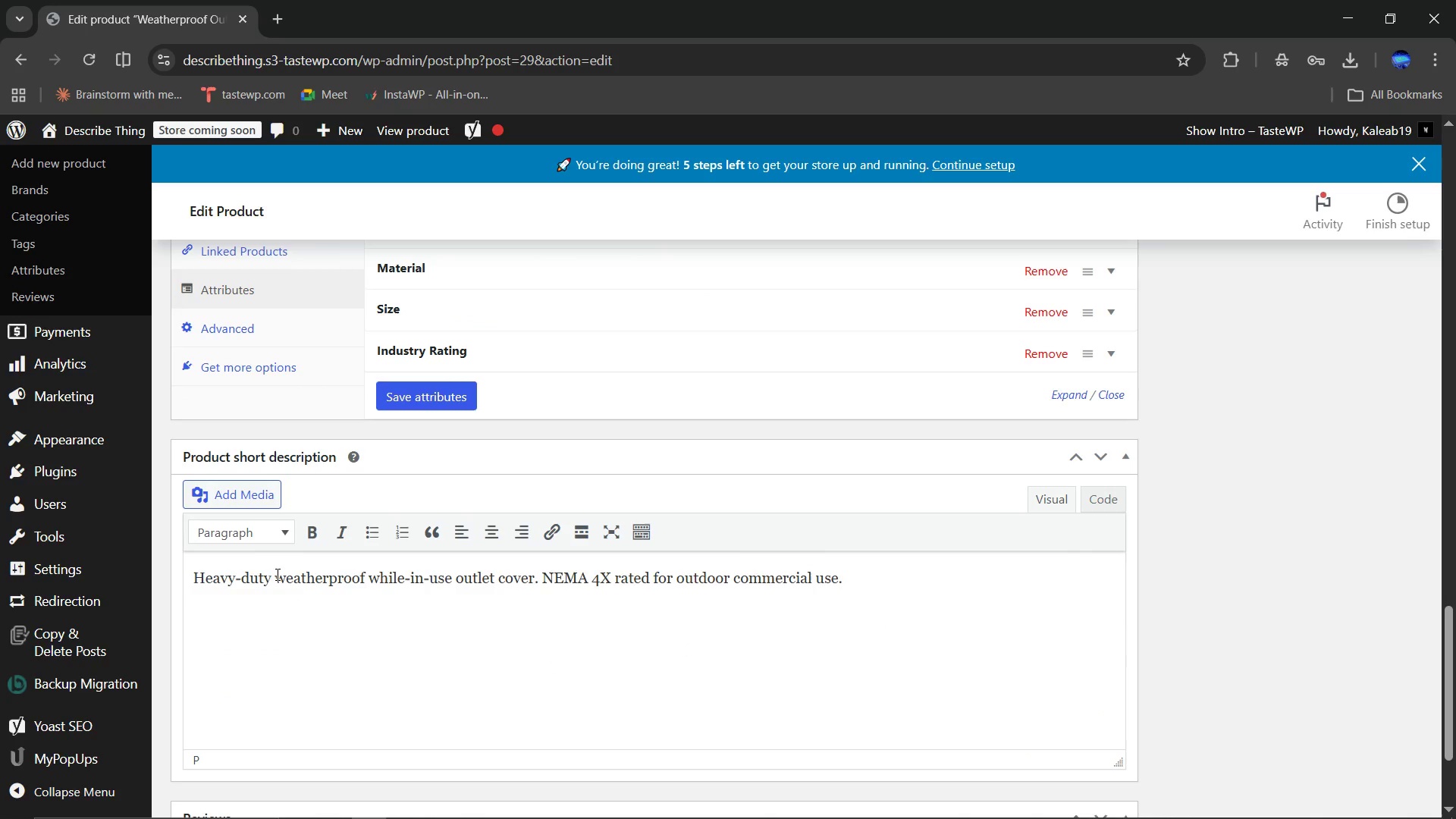 
left_click_drag(start_coordinate=[276, 574], to_coordinate=[1068, 603])
 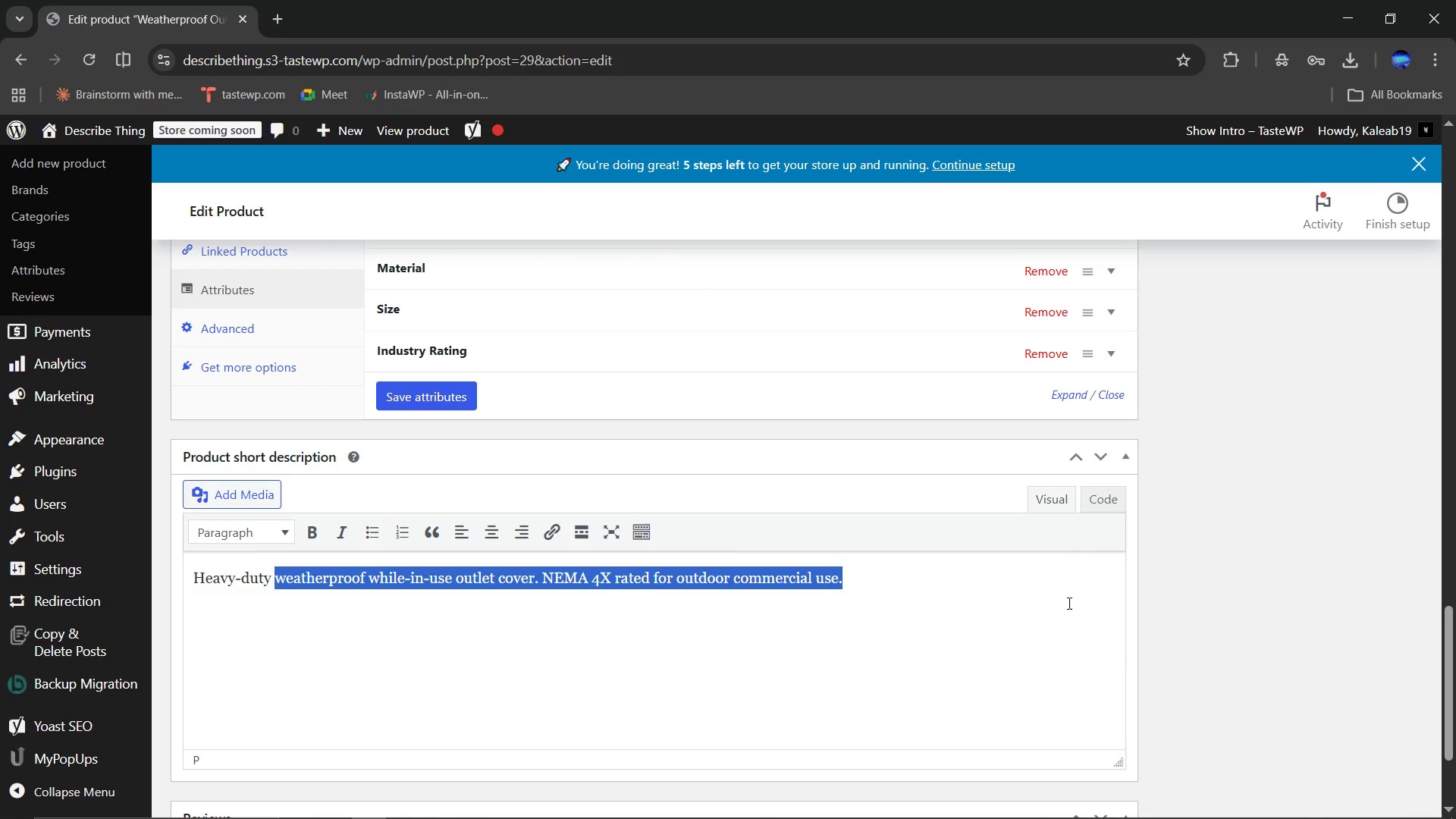 
type(NEMA 4x weather p)
key(Backspace)
key(Backspace)
type(proof outlet cover designed for outdoor commercial use. Provides protection against moisture, dust, and harsh eni)
 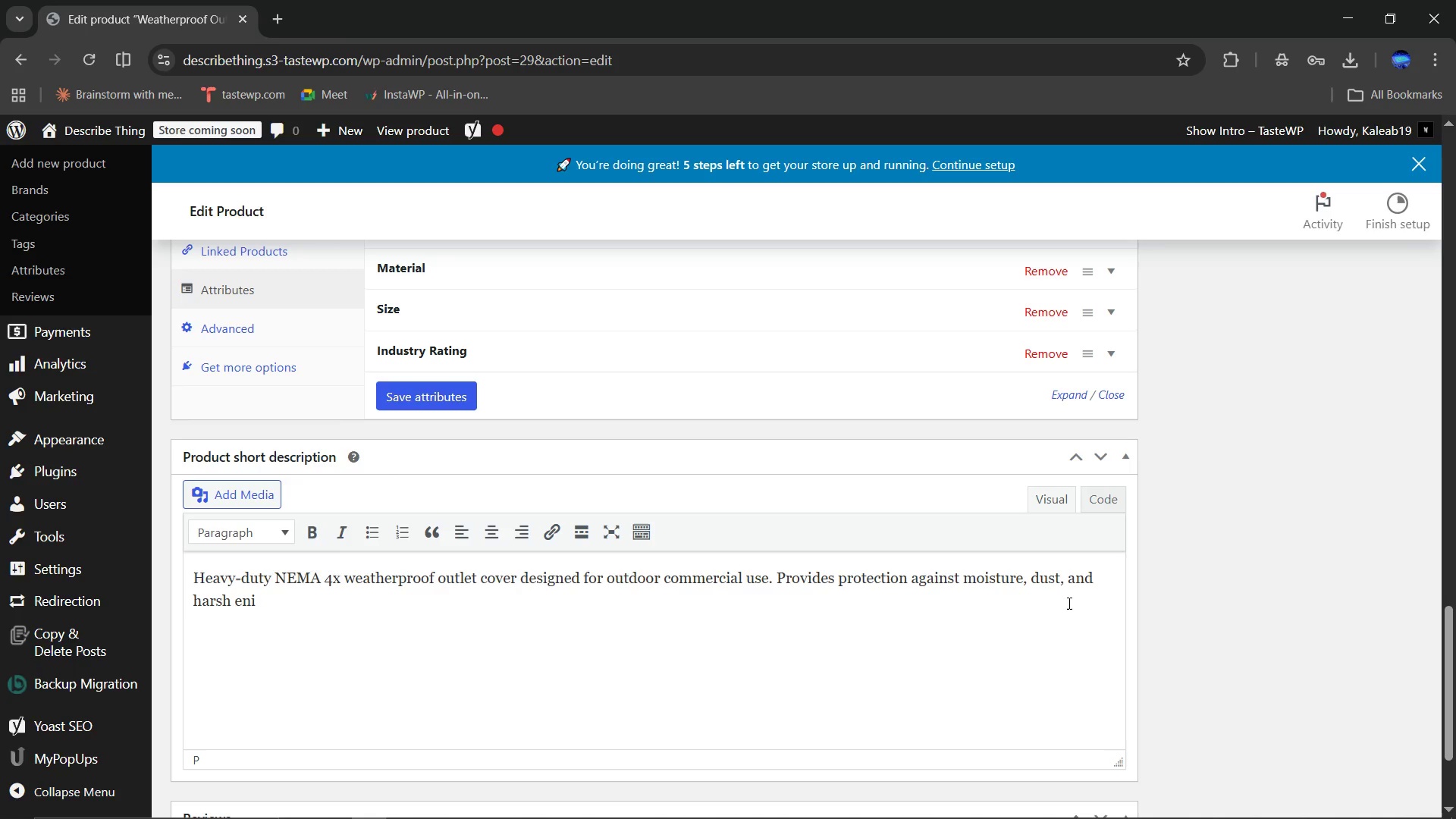 
wait(8.22)
 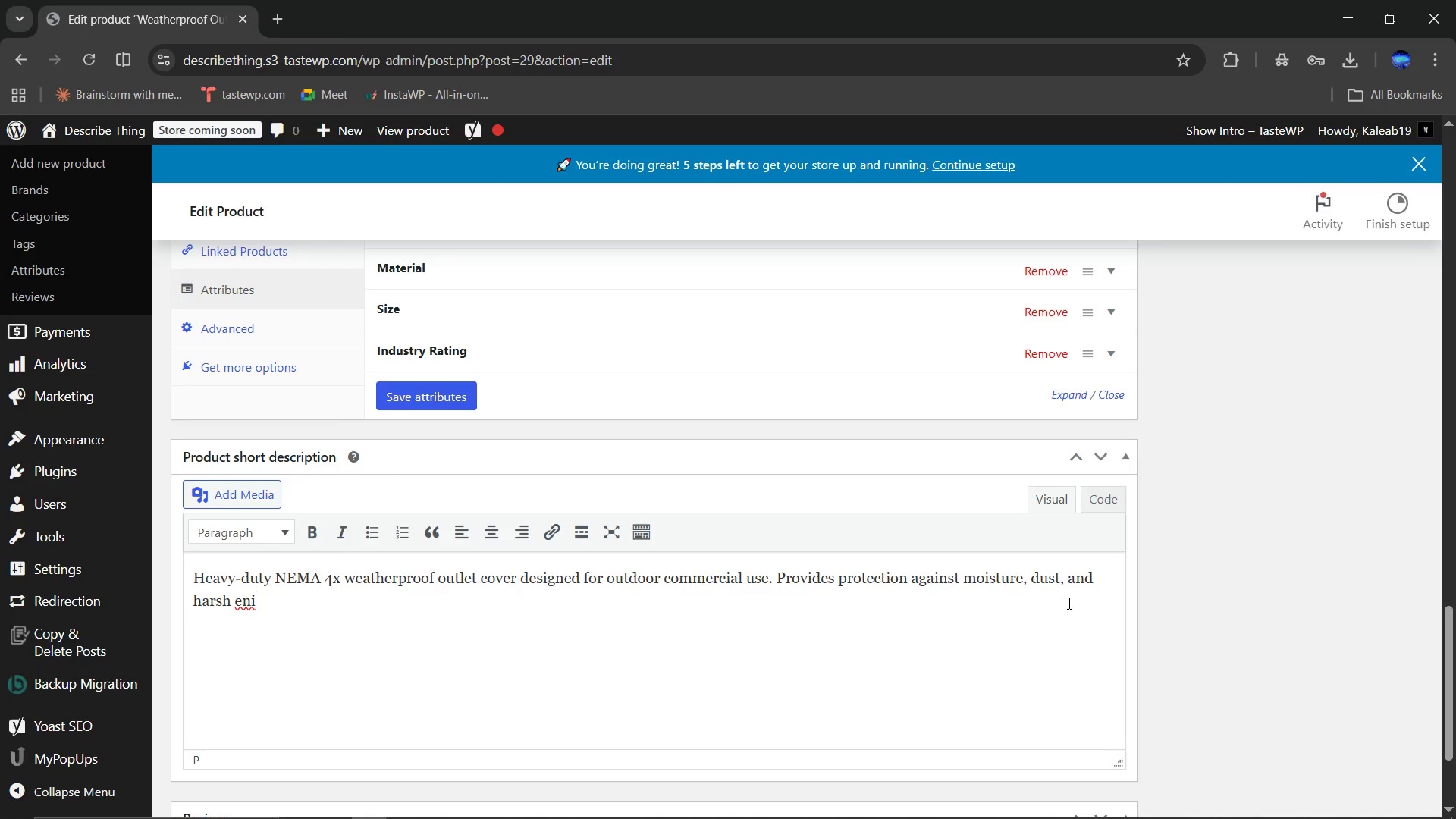 
key(Backspace)
type(vironments.)
 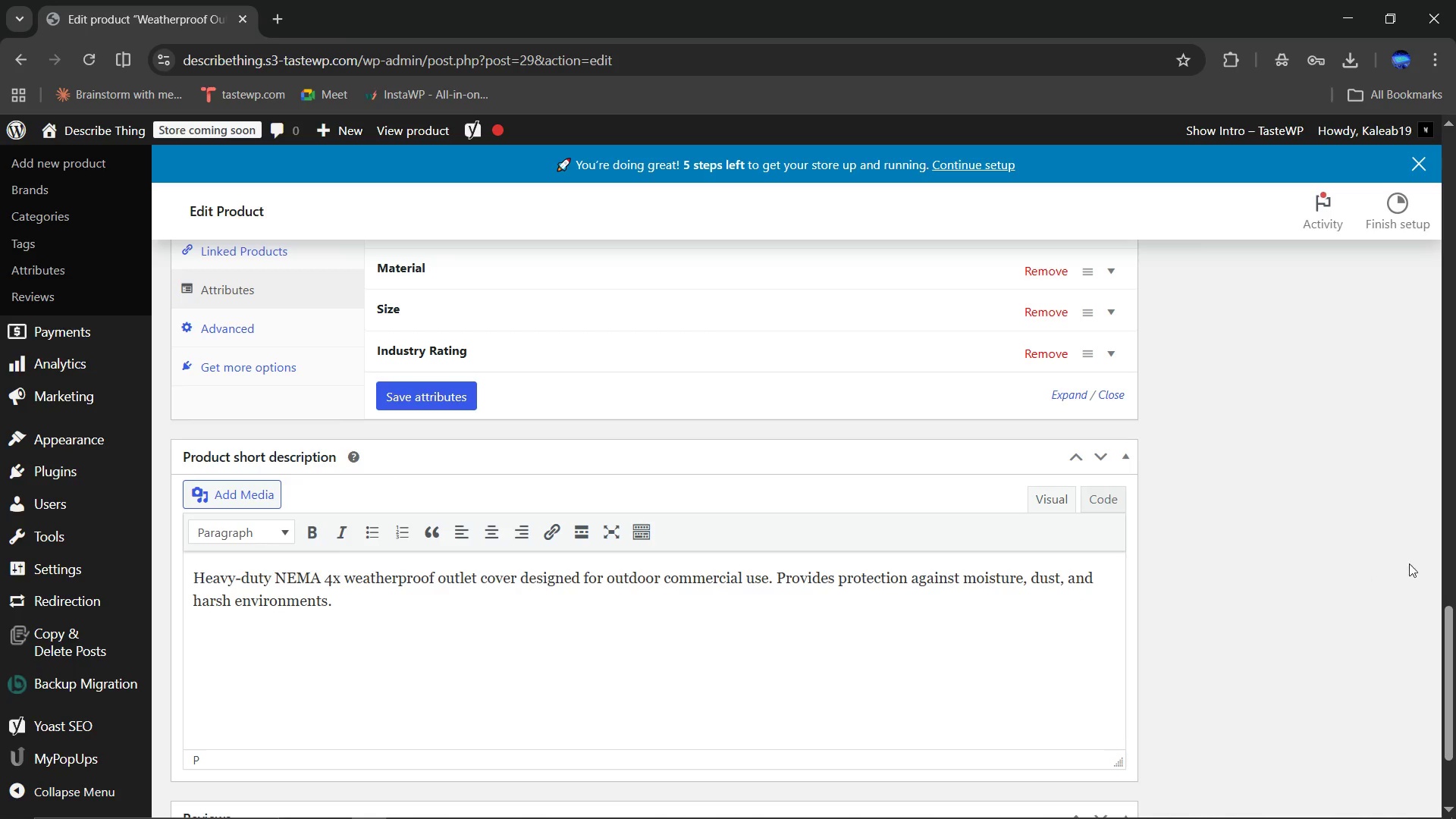 
scroll: coordinate [1043, 497], scroll_direction: up, amount: 20.0
 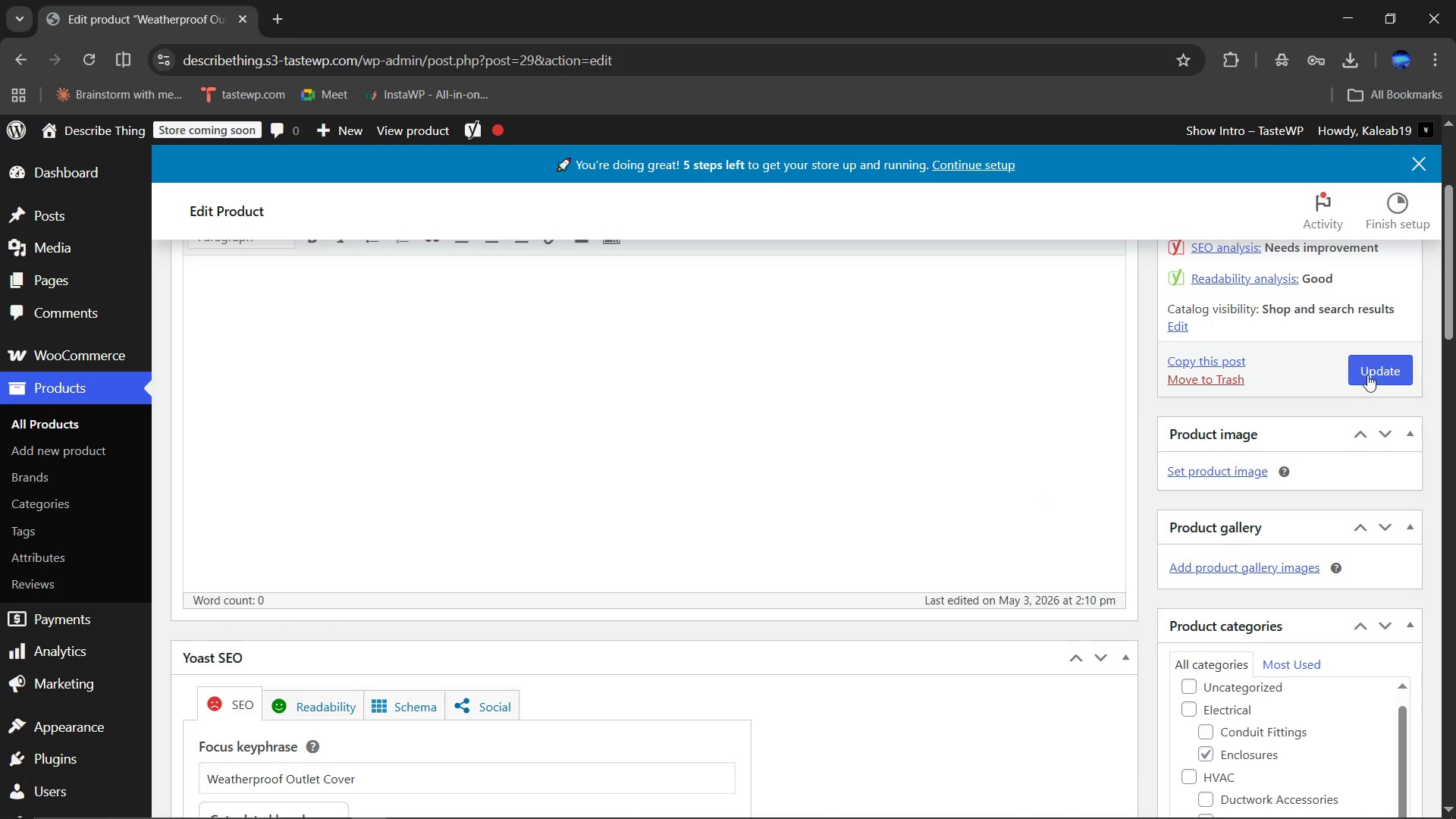 
left_click([1368, 374])
 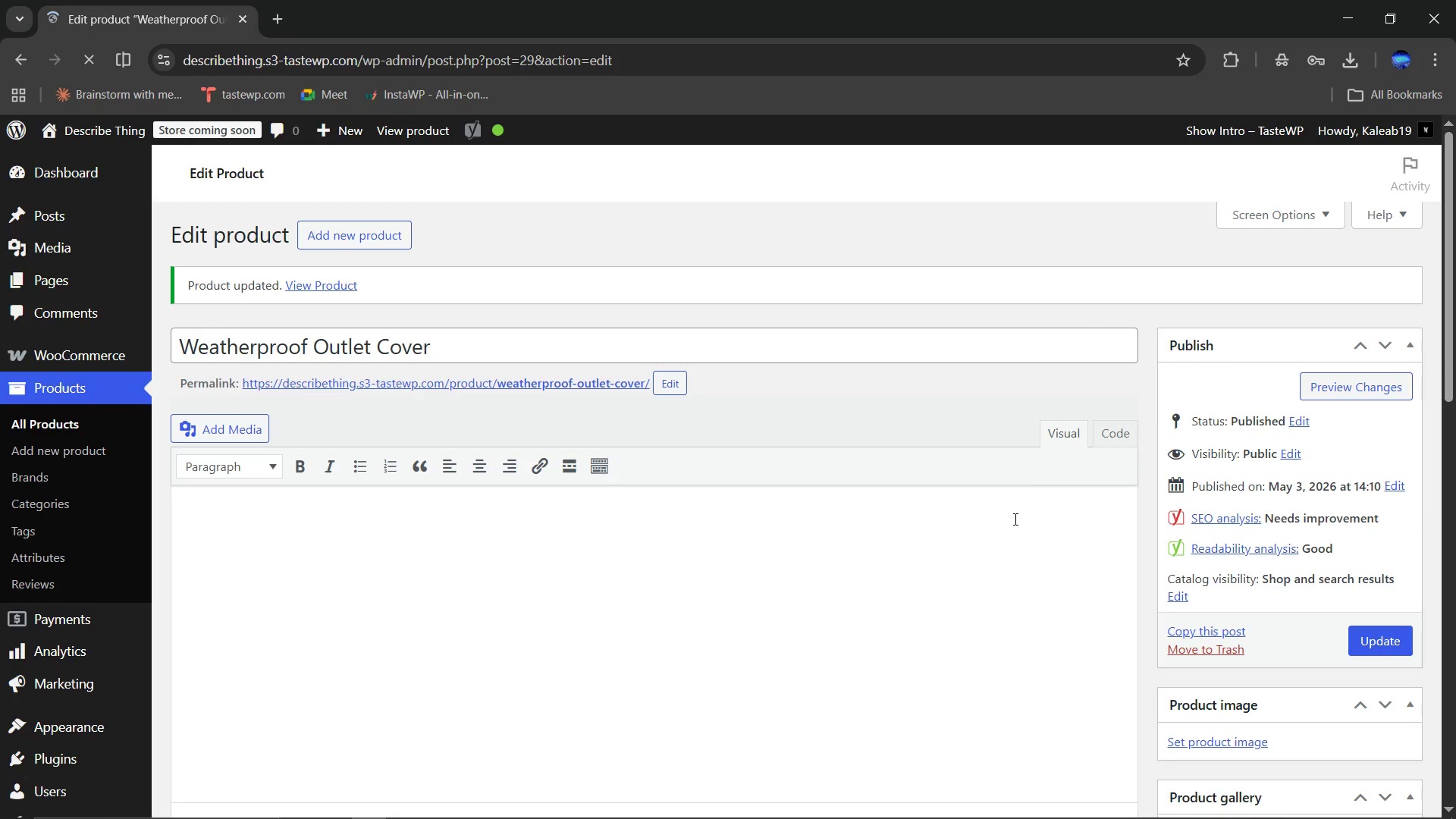 
wait(6.73)
 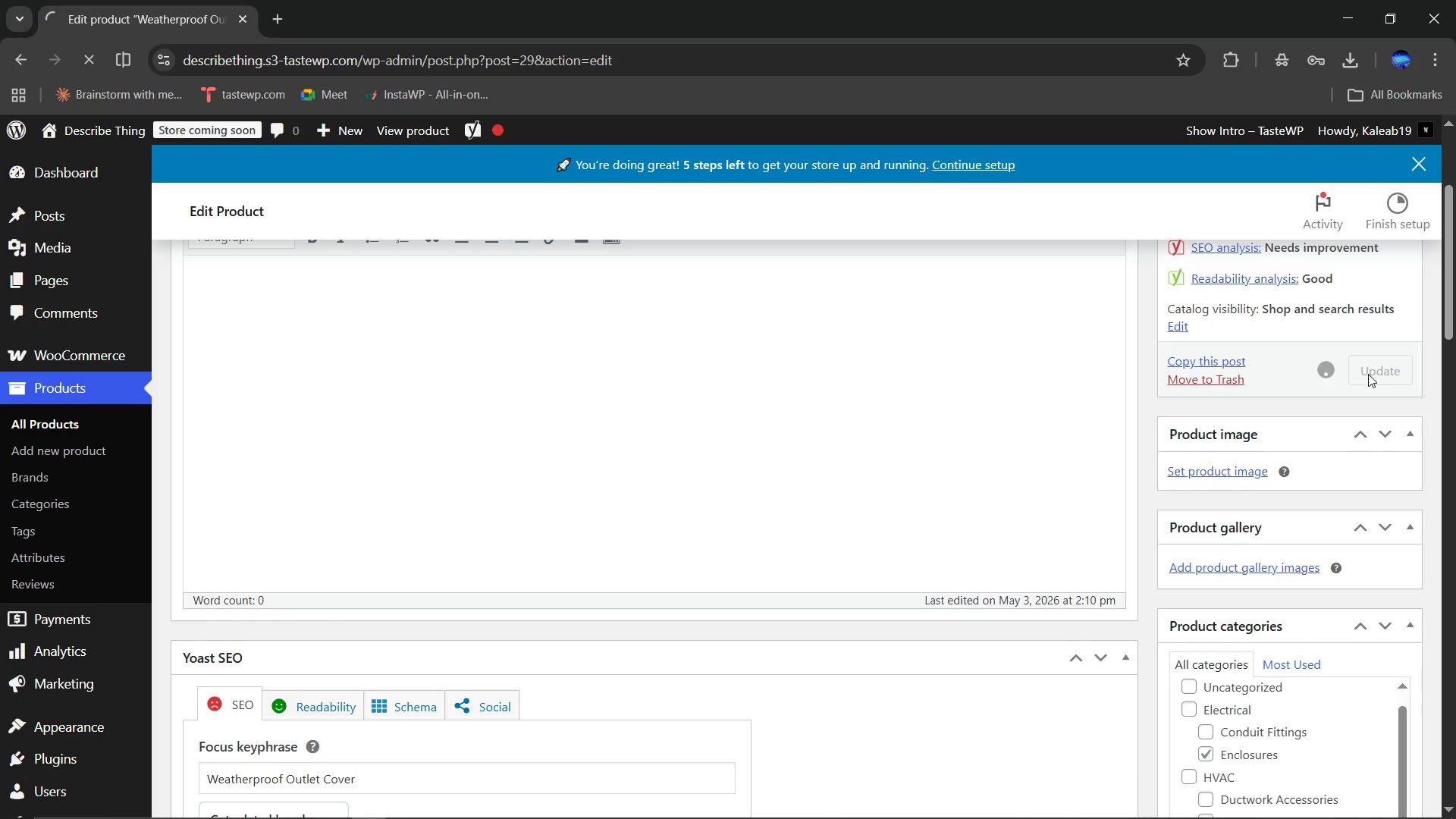 
scroll: coordinate [965, 556], scroll_direction: down, amount: 1.0
 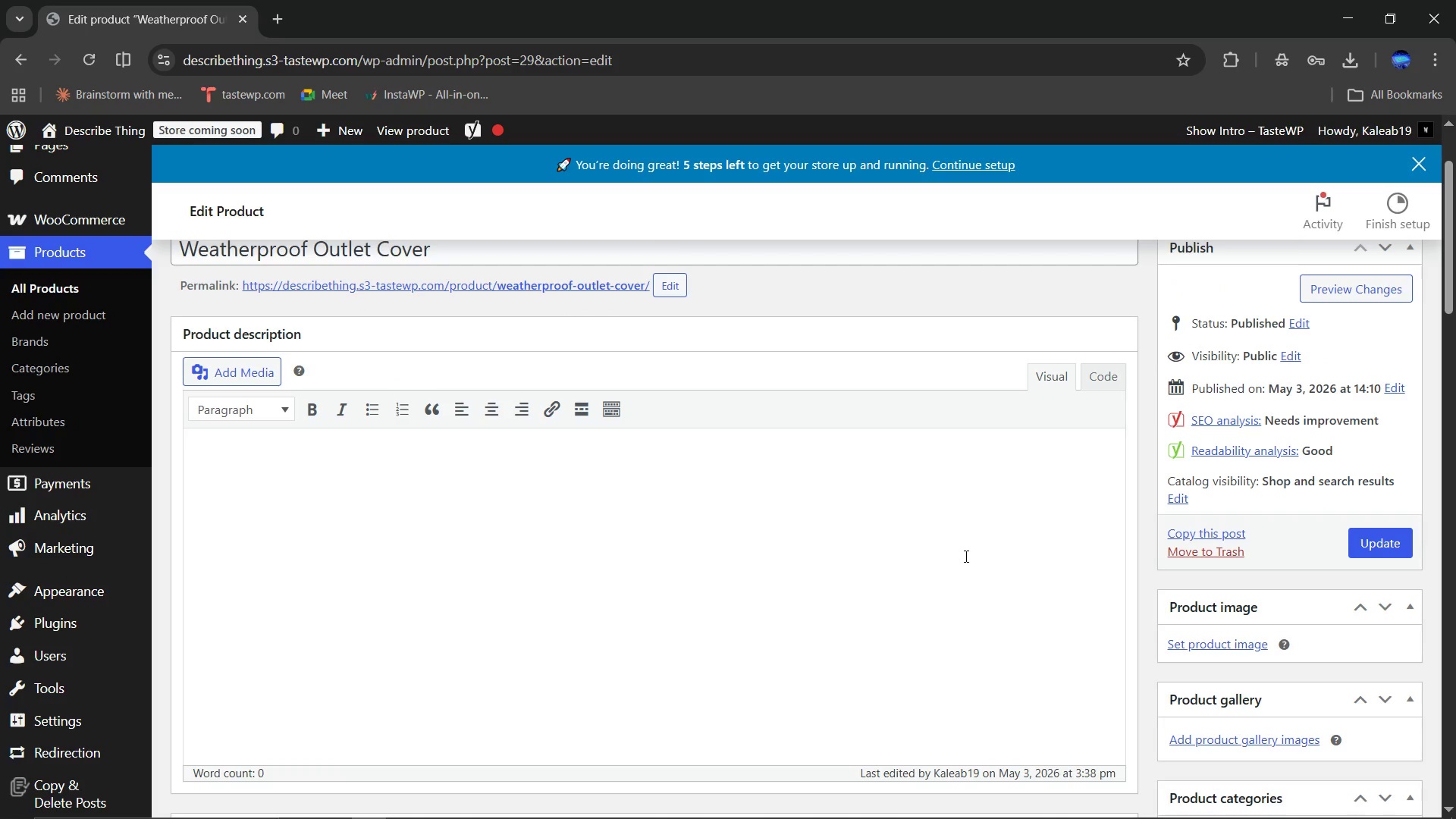 
scroll: coordinate [545, 562], scroll_direction: none, amount: 0.0
 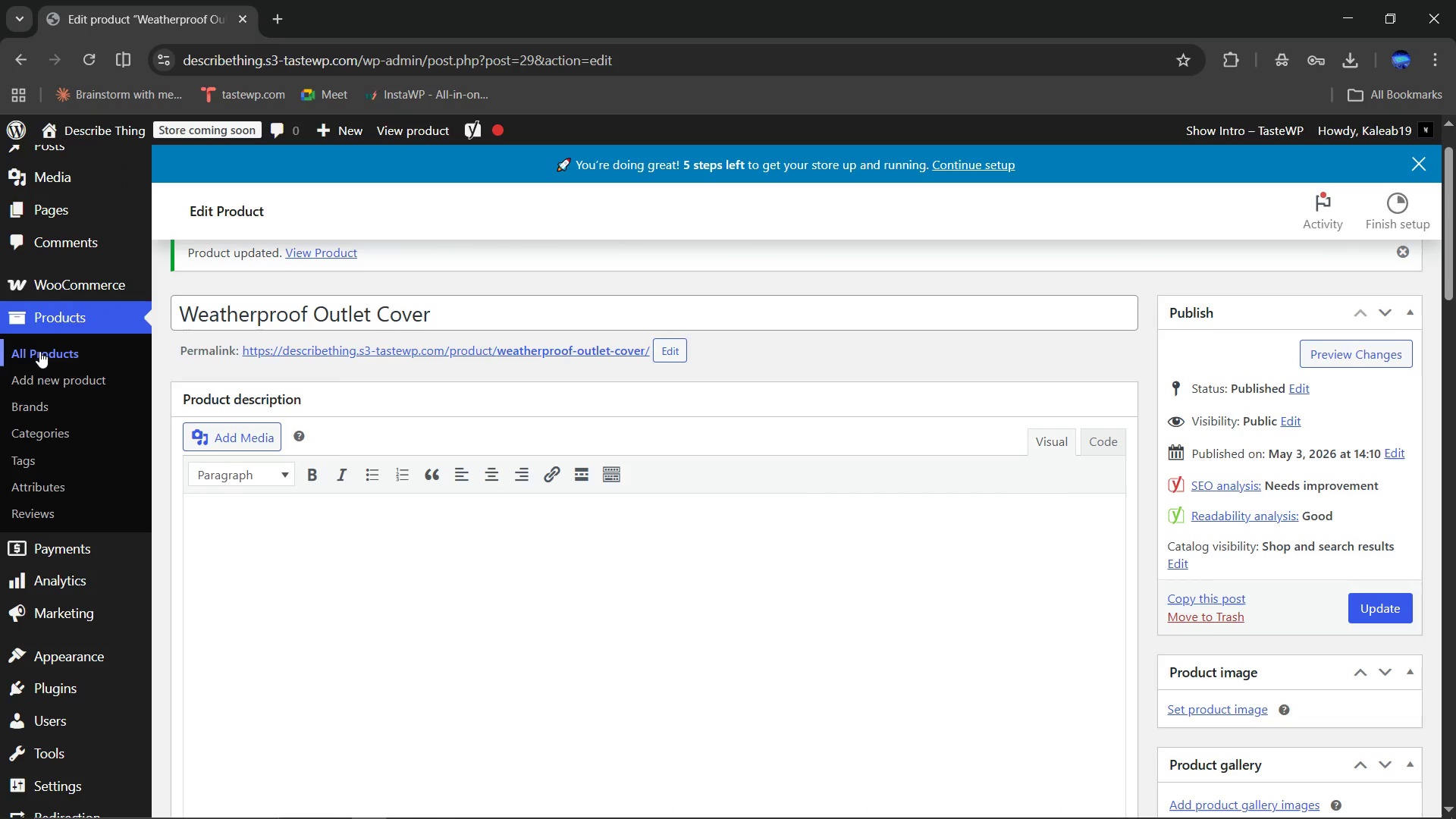 
left_click([39, 351])
 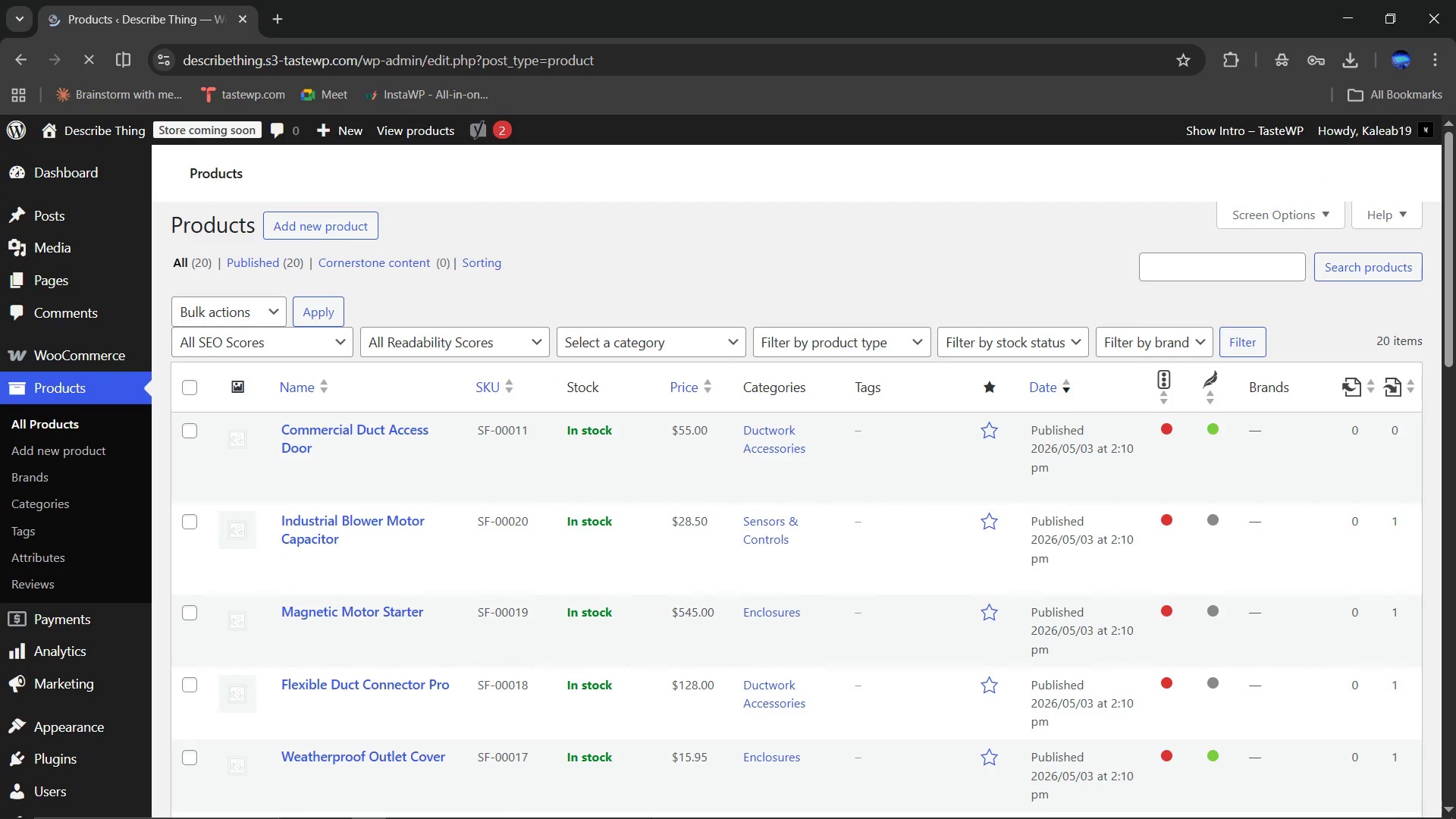 
left_click([720, 808])